 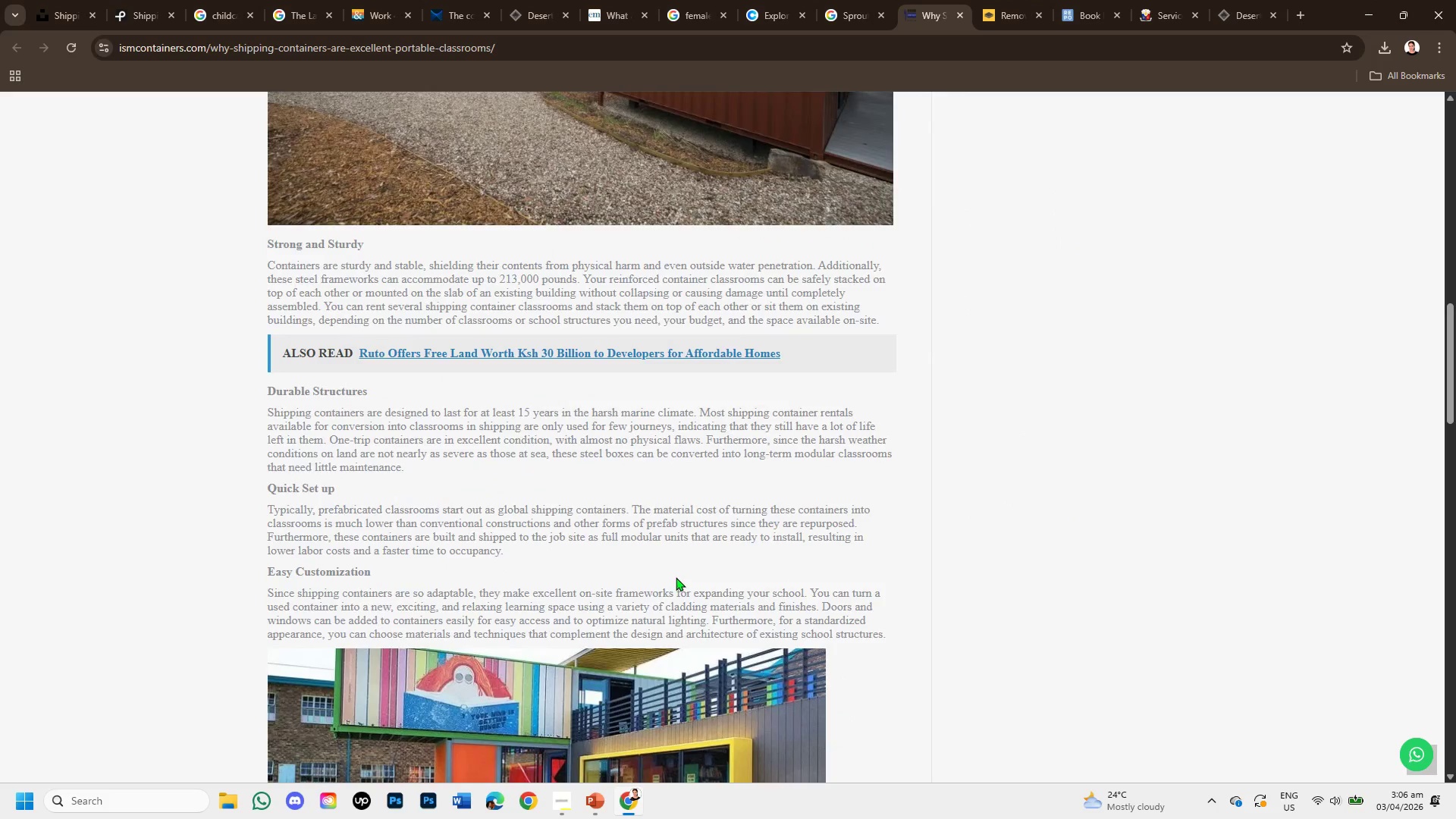 
scroll: coordinate [670, 589], scroll_direction: down, amount: 1.0
 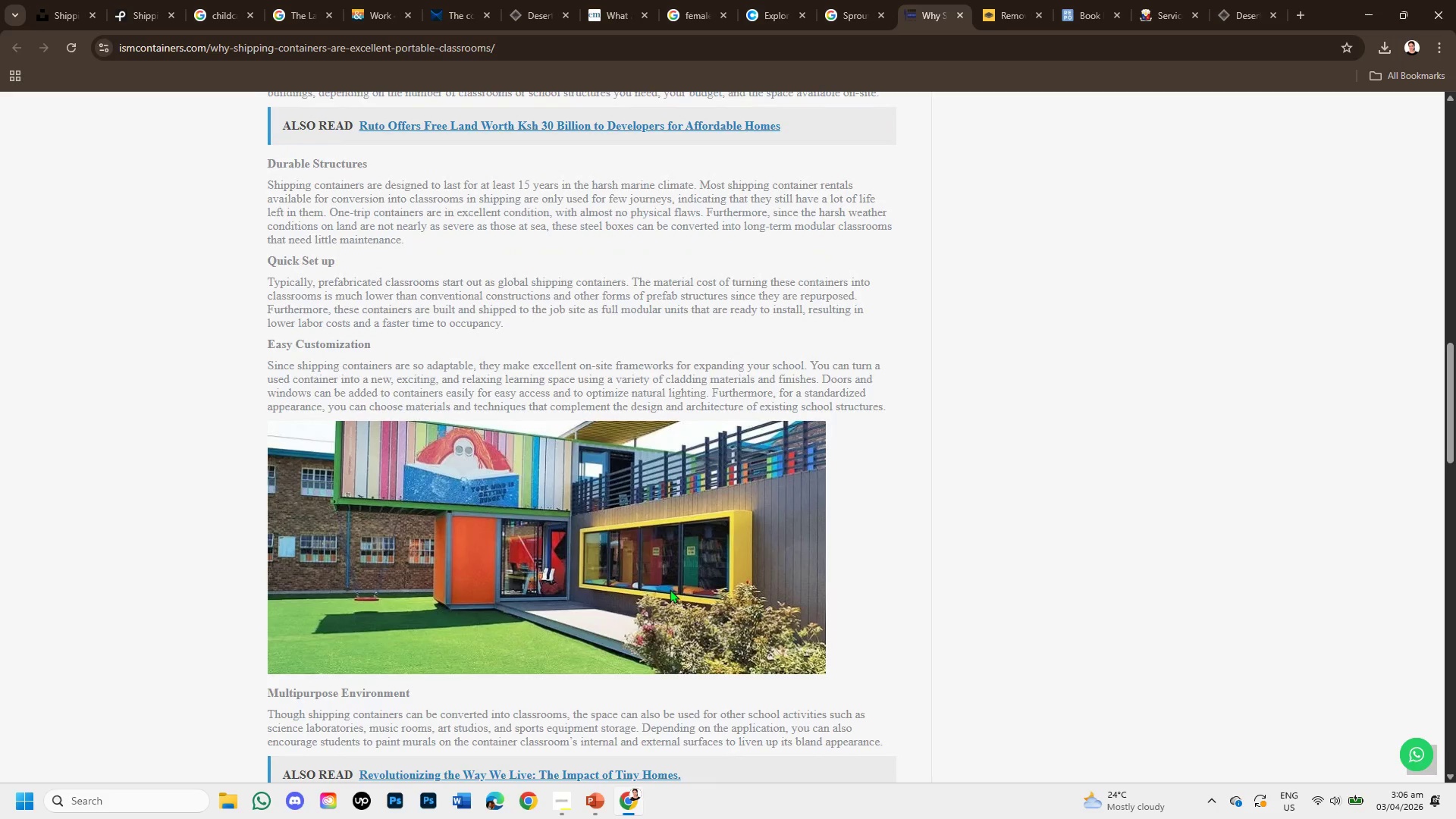 
scroll: coordinate [652, 588], scroll_direction: up, amount: 11.0
 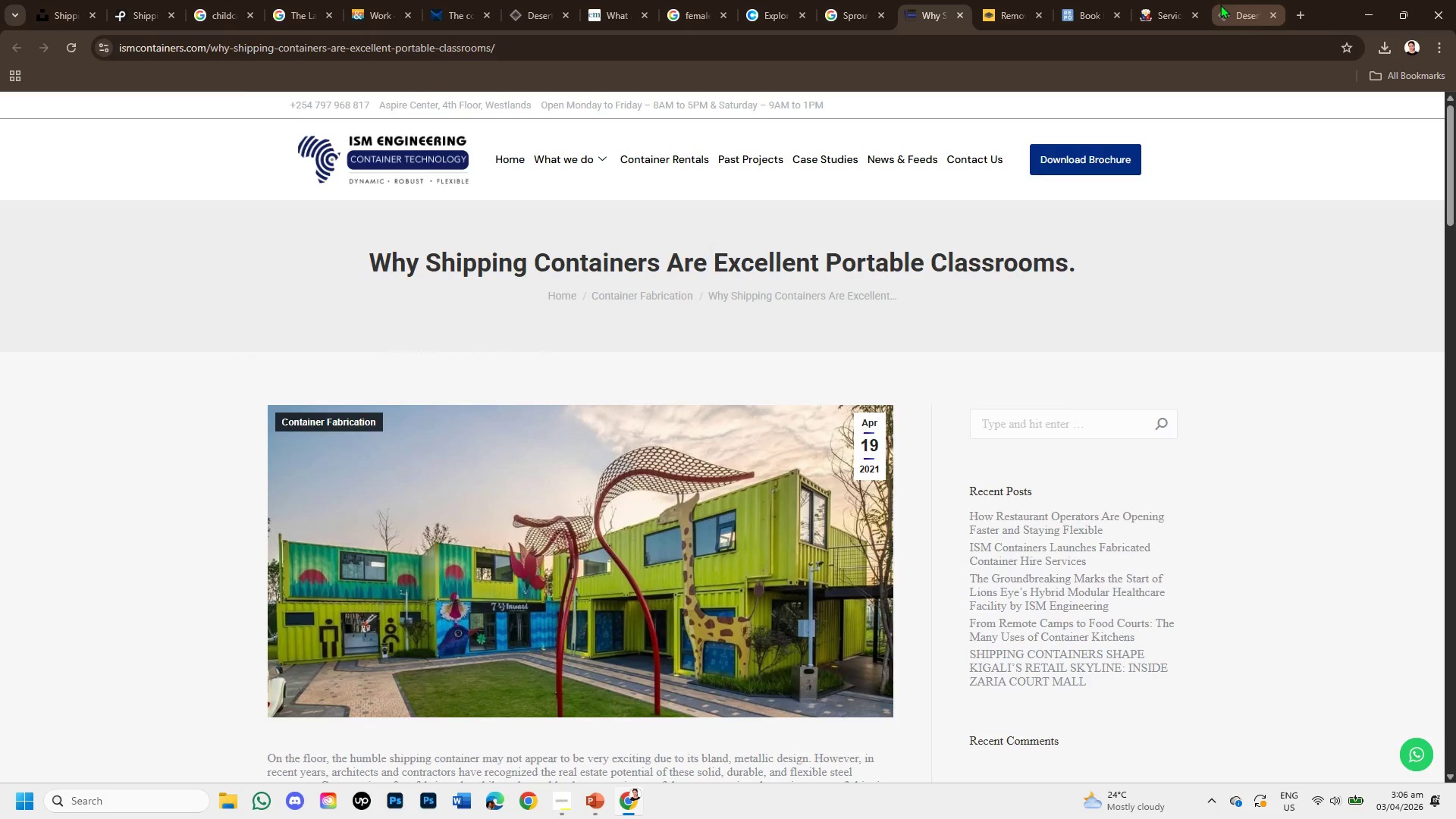 
left_click([1219, 7])
 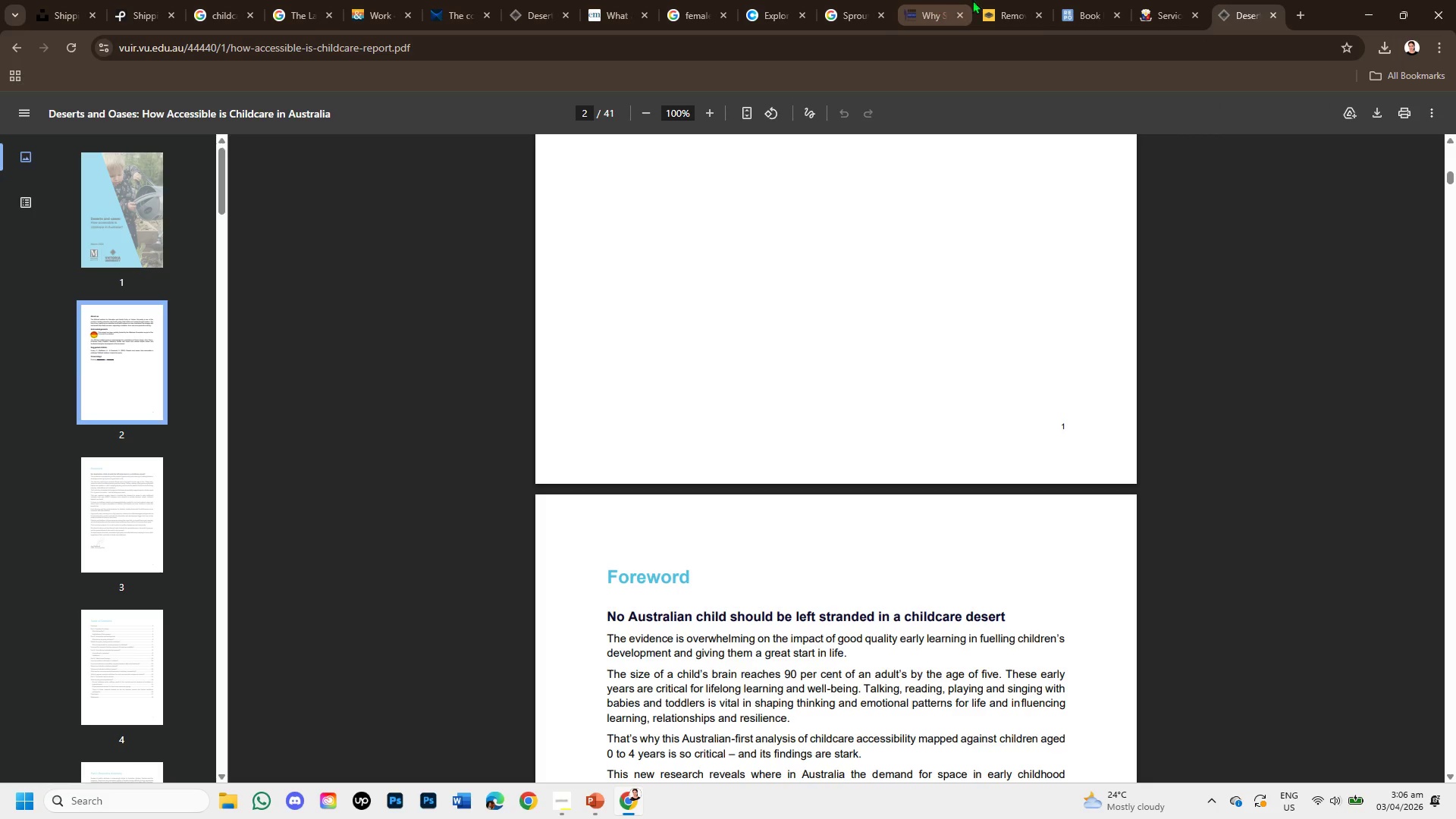 
left_click([996, 1])
 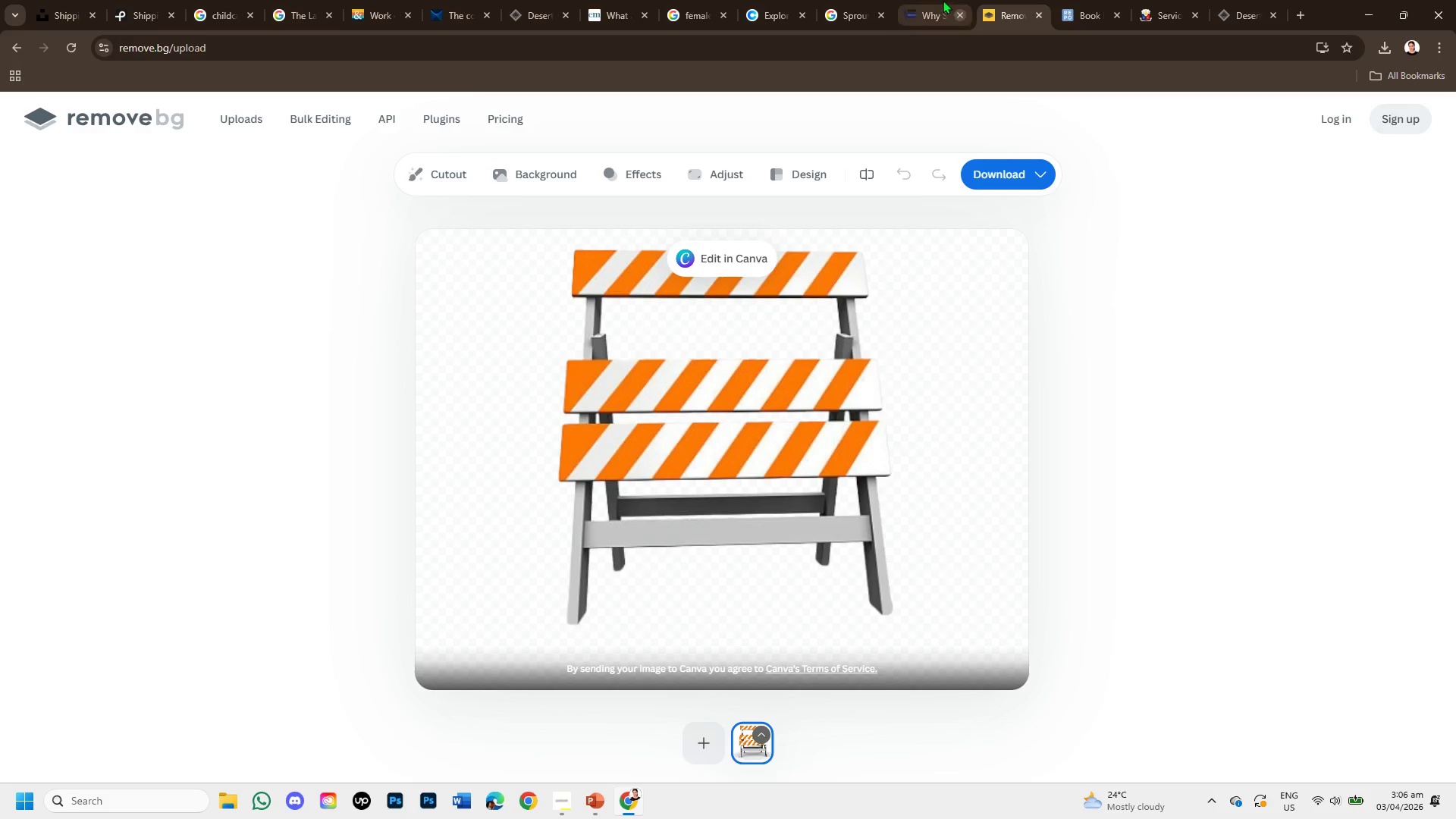 
left_click([943, 0])
 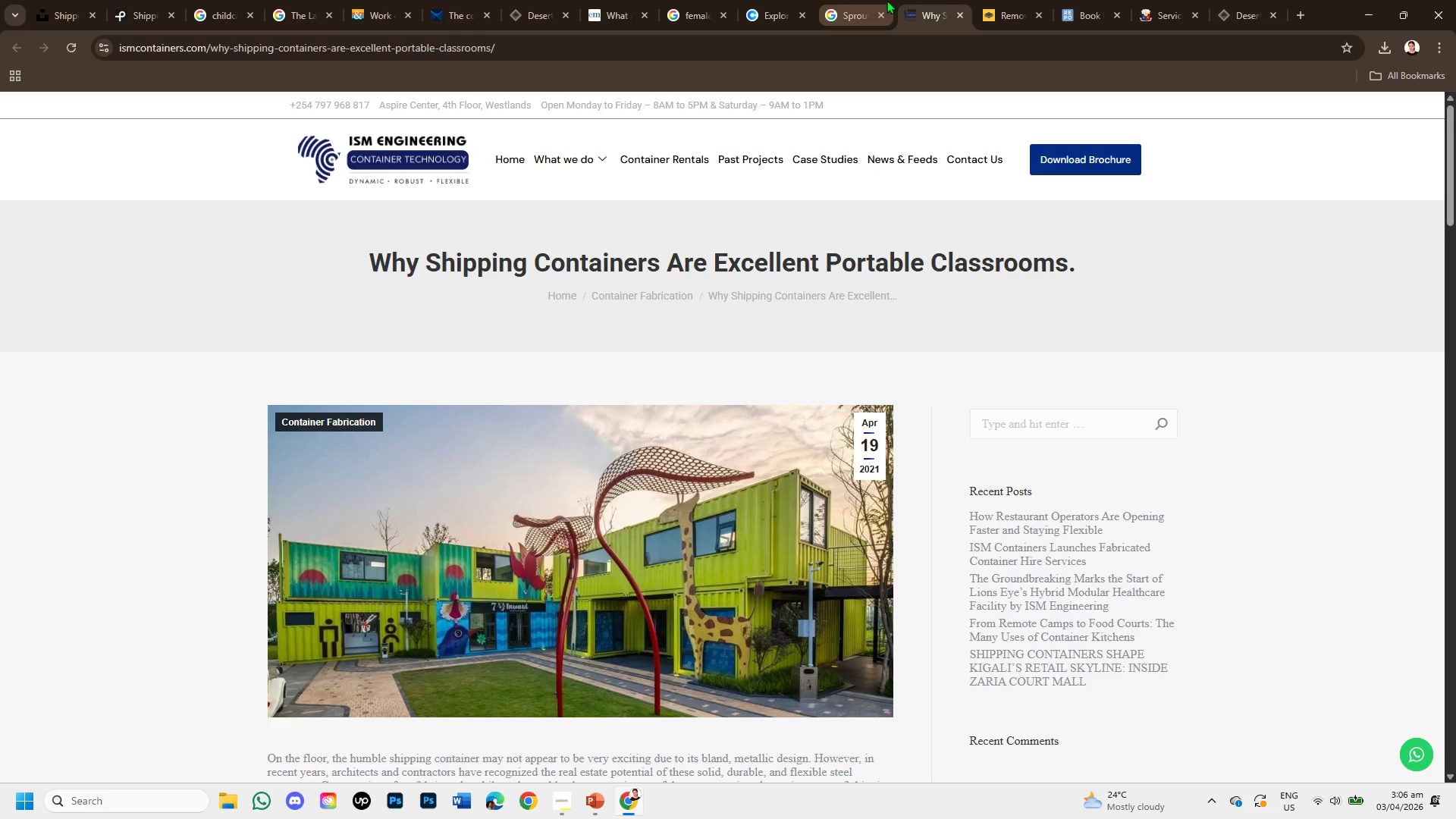 
left_click([830, 1])
 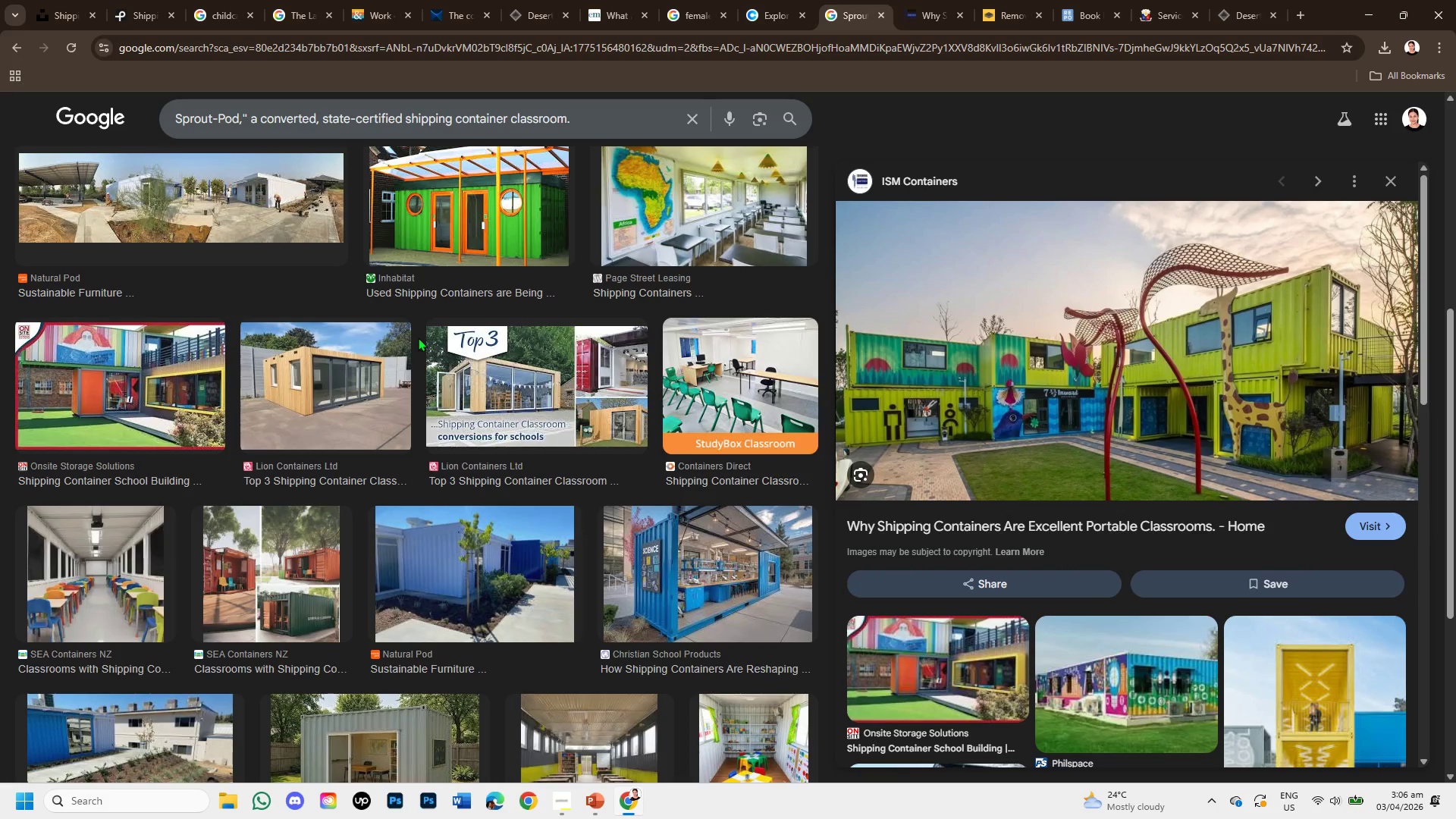 
wait(18.53)
 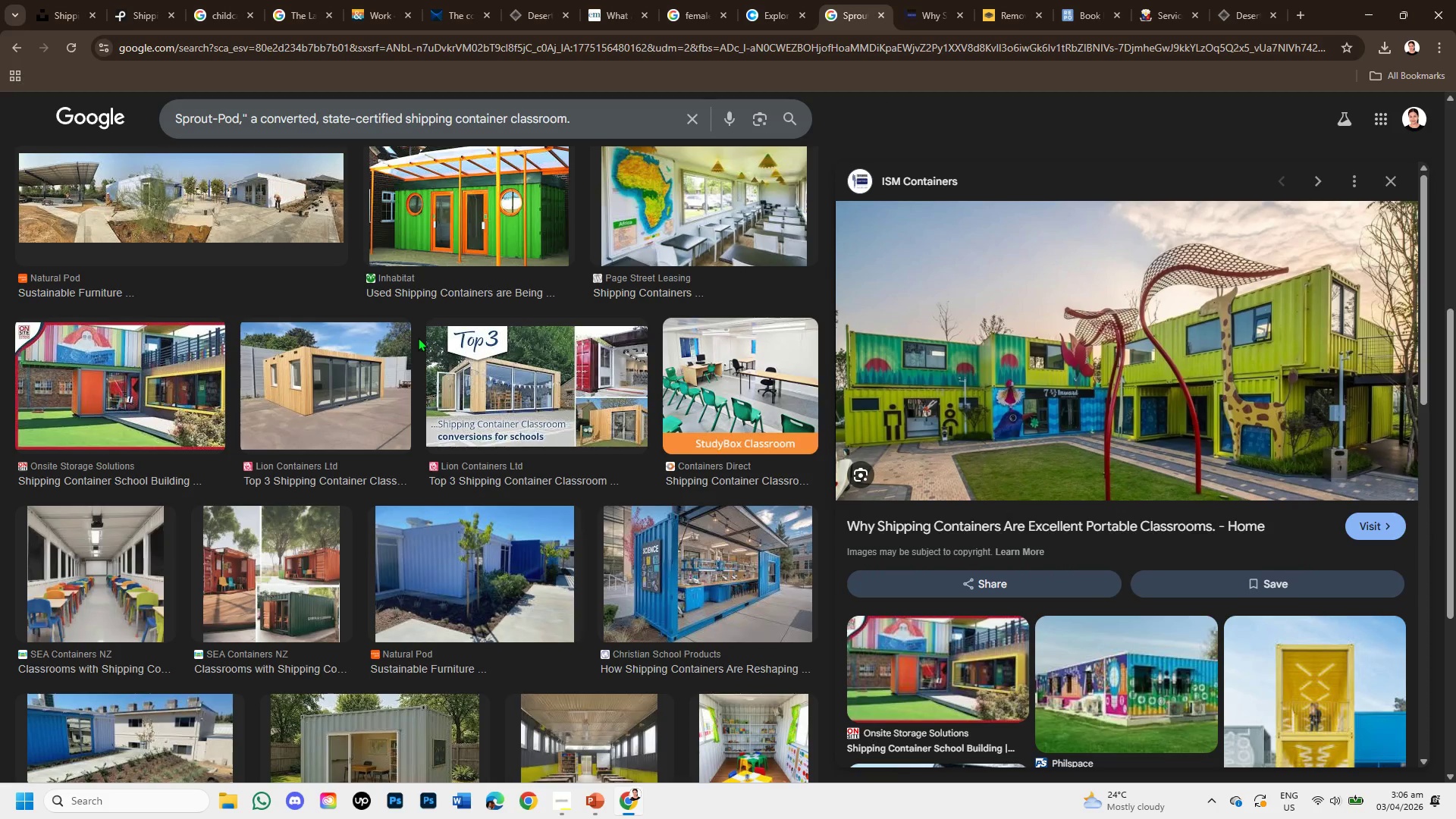 
scroll: coordinate [1062, 651], scroll_direction: down, amount: 4.0
 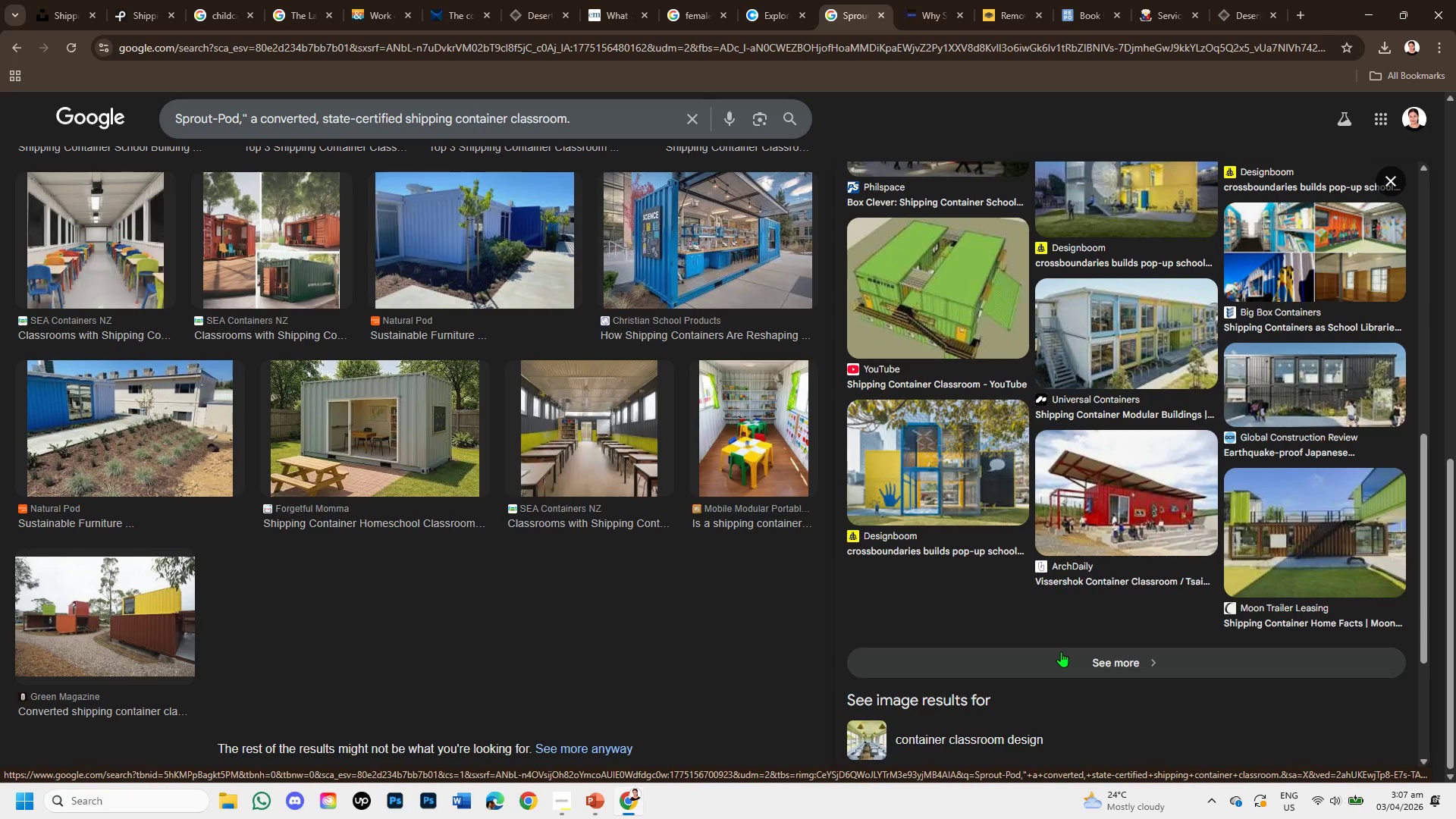 
scroll: coordinate [1060, 651], scroll_direction: up, amount: 1.0
 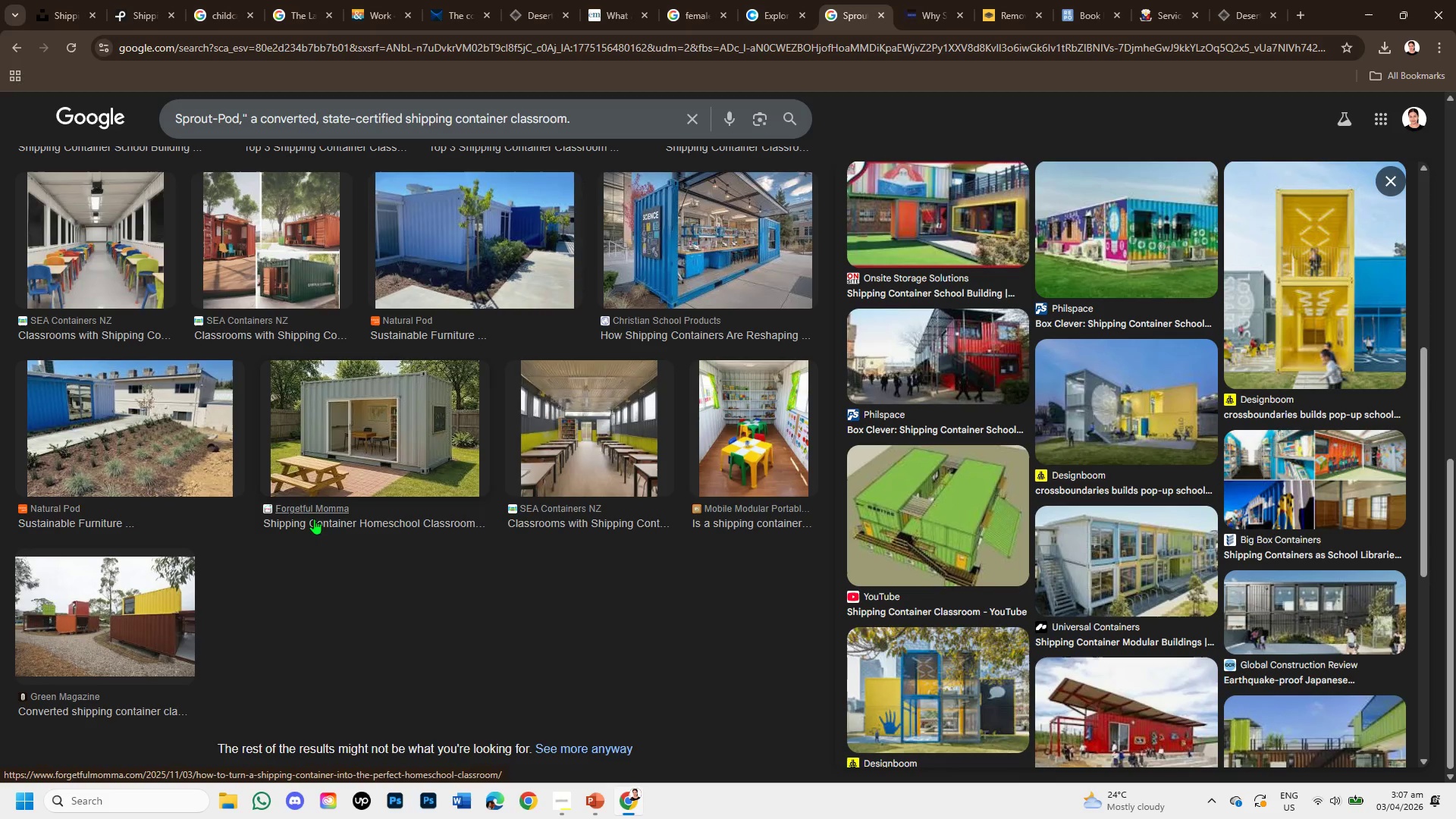 
left_click([348, 444])
 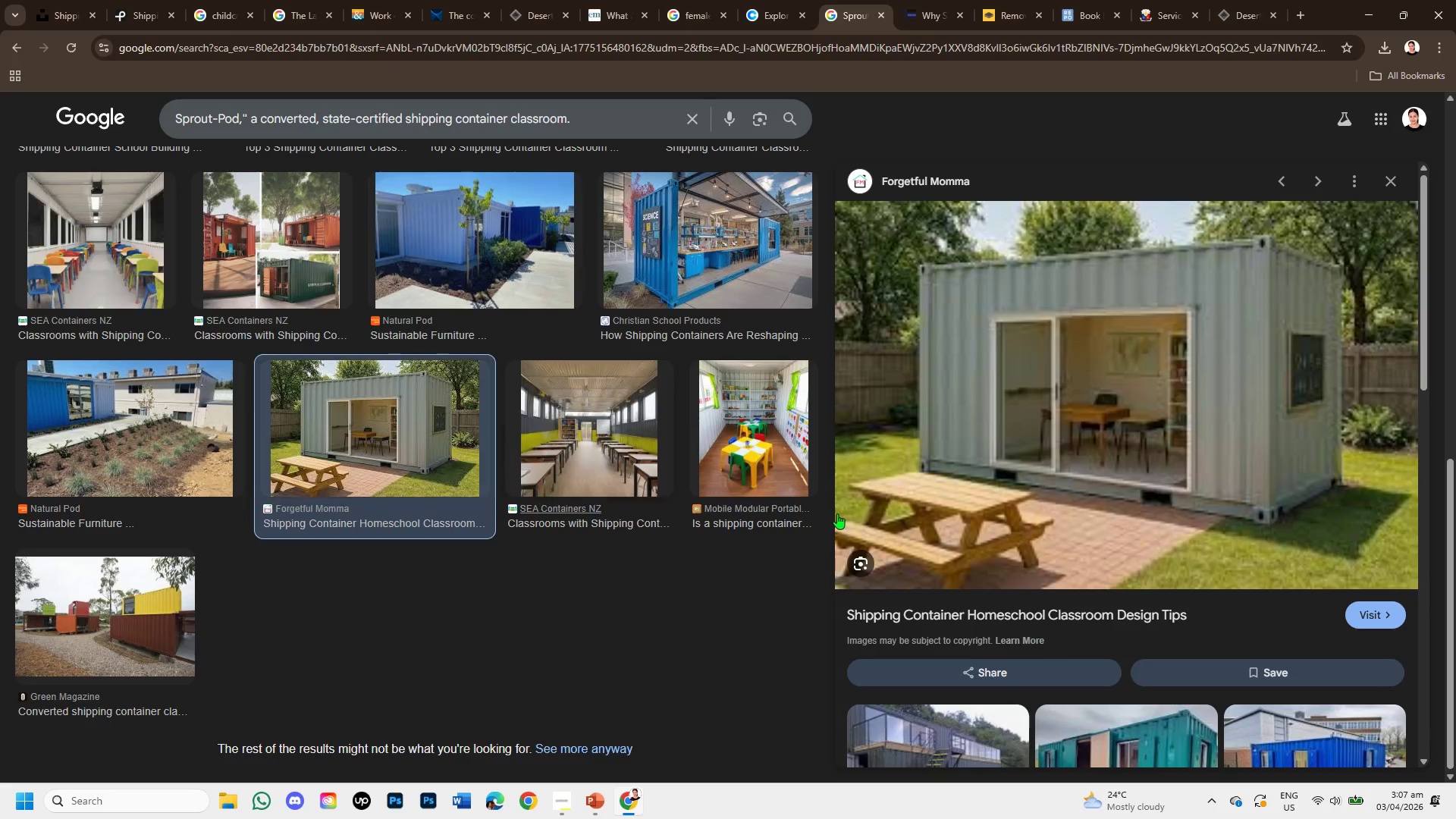 
scroll: coordinate [1081, 573], scroll_direction: down, amount: 4.0
 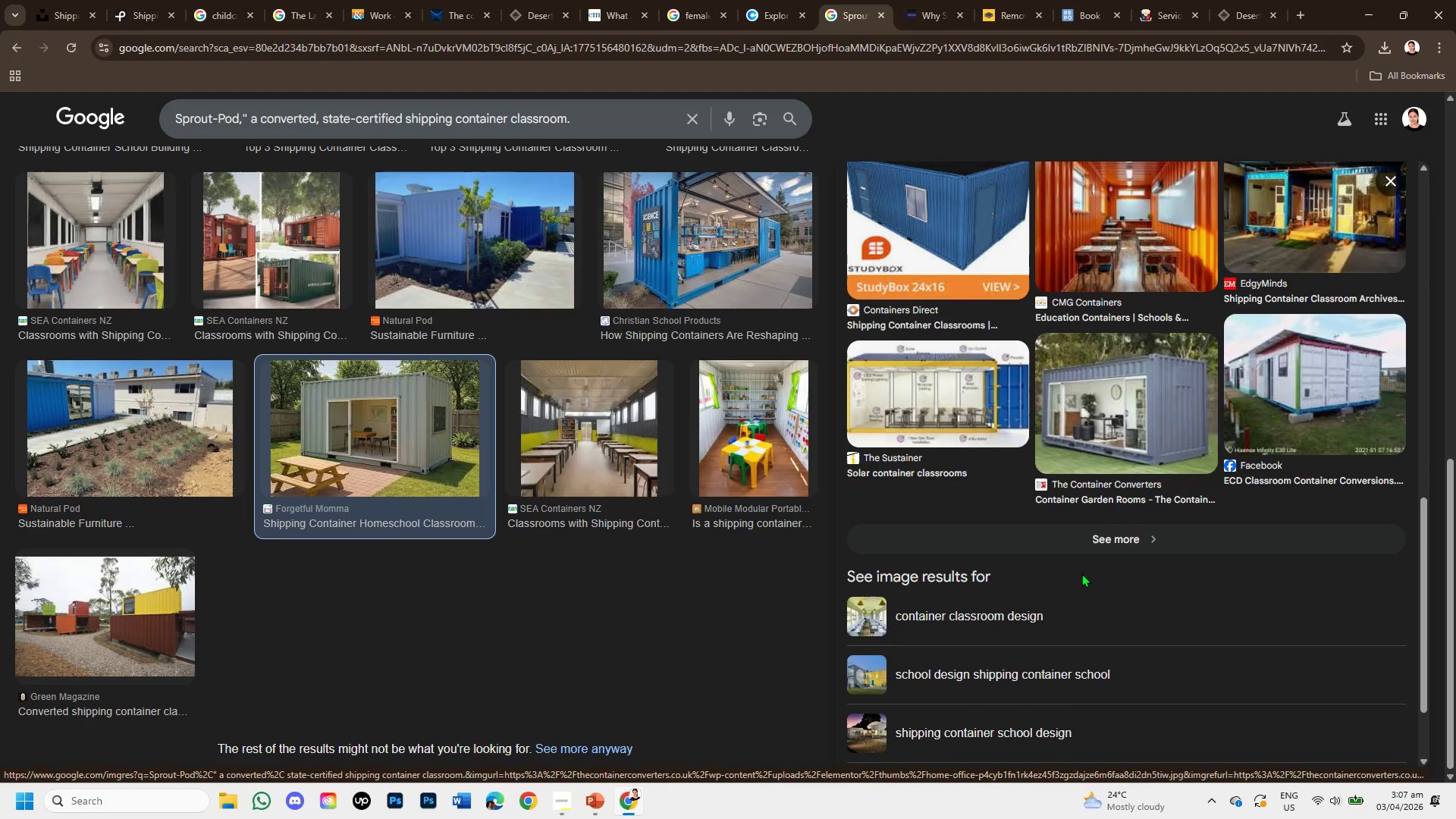 
scroll: coordinate [651, 519], scroll_direction: up, amount: 4.0
 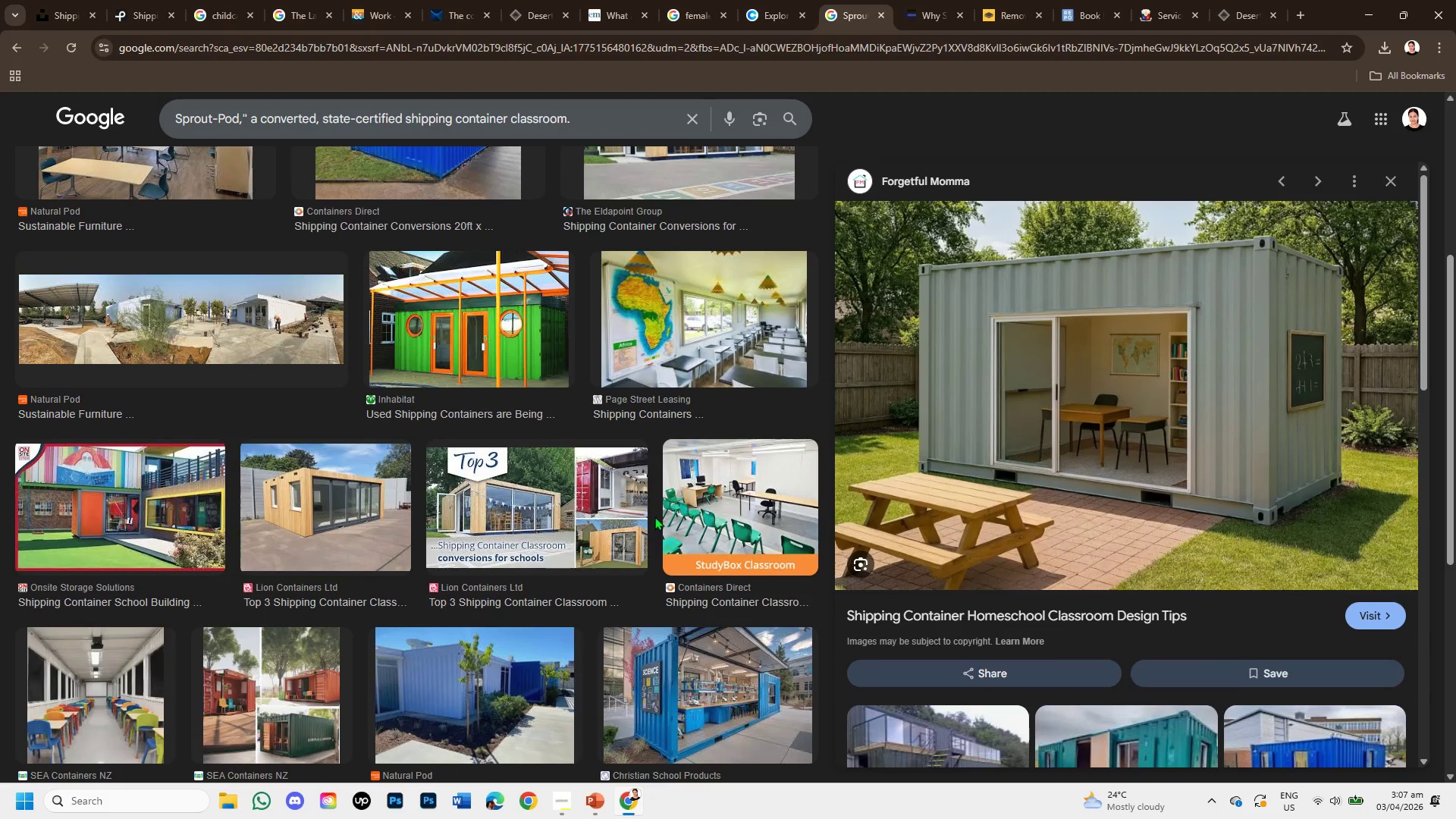 
mouse_move([526, 475])
 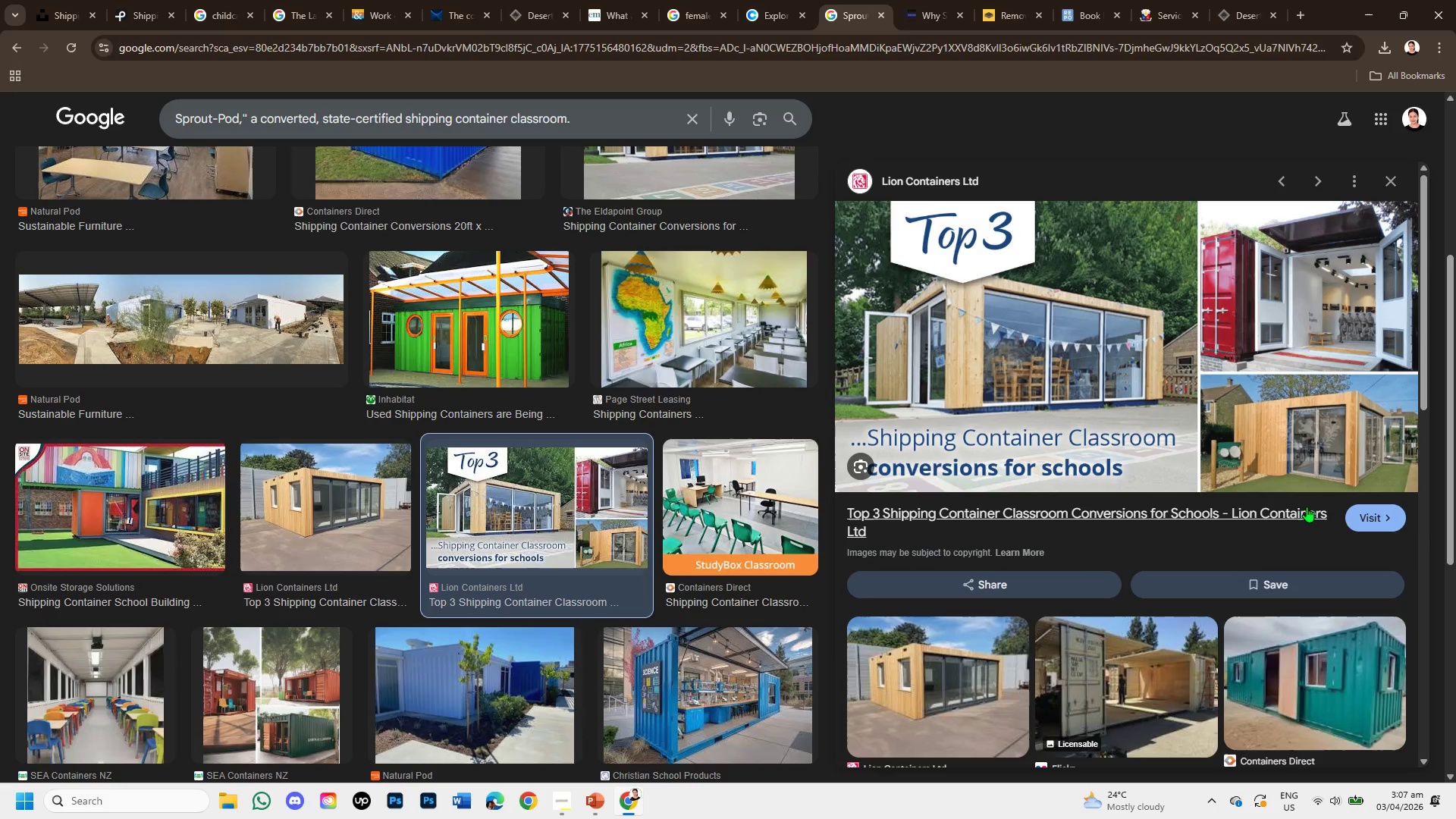 
left_click([1381, 506])
 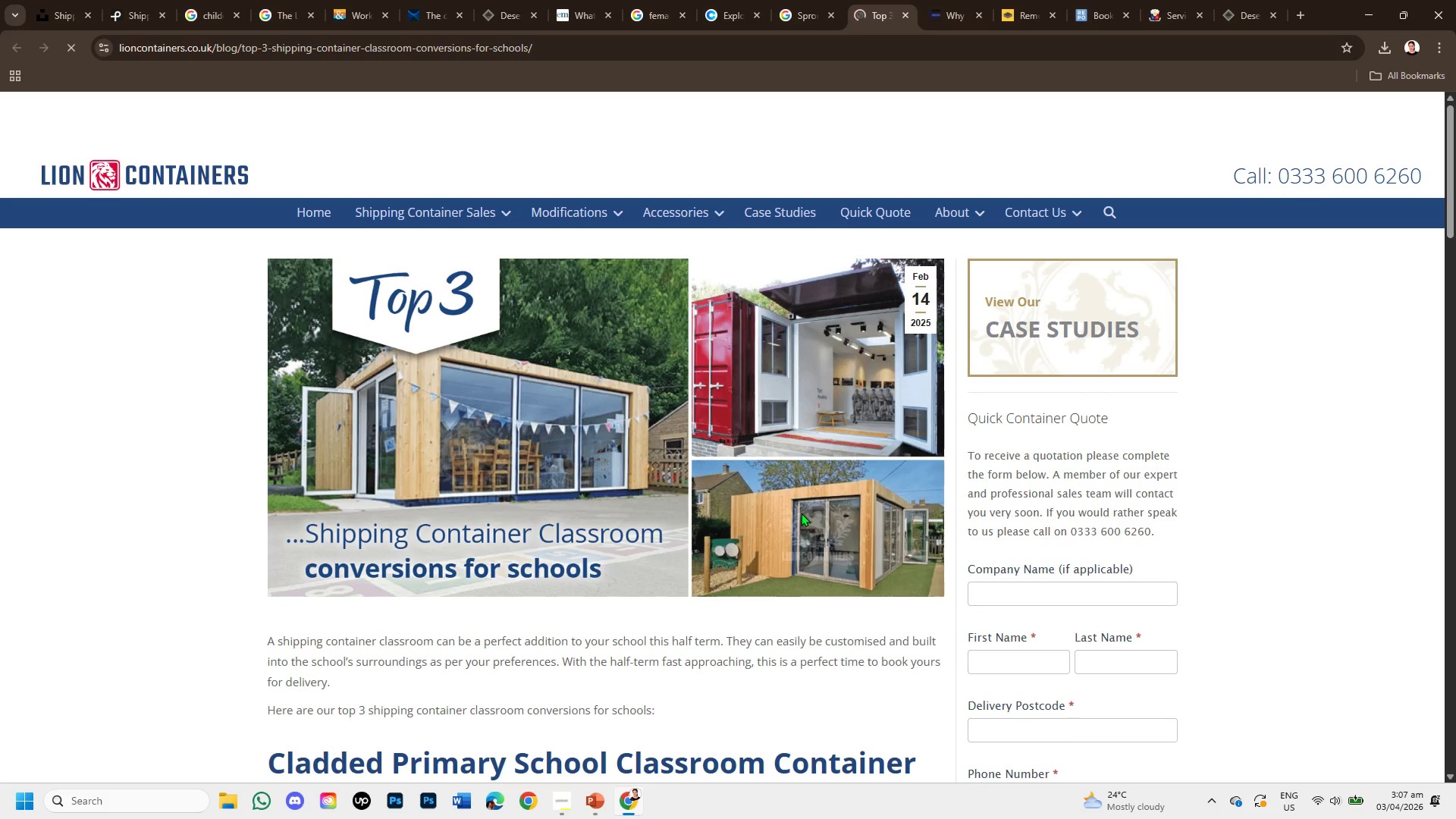 
scroll: coordinate [772, 508], scroll_direction: down, amount: 8.0
 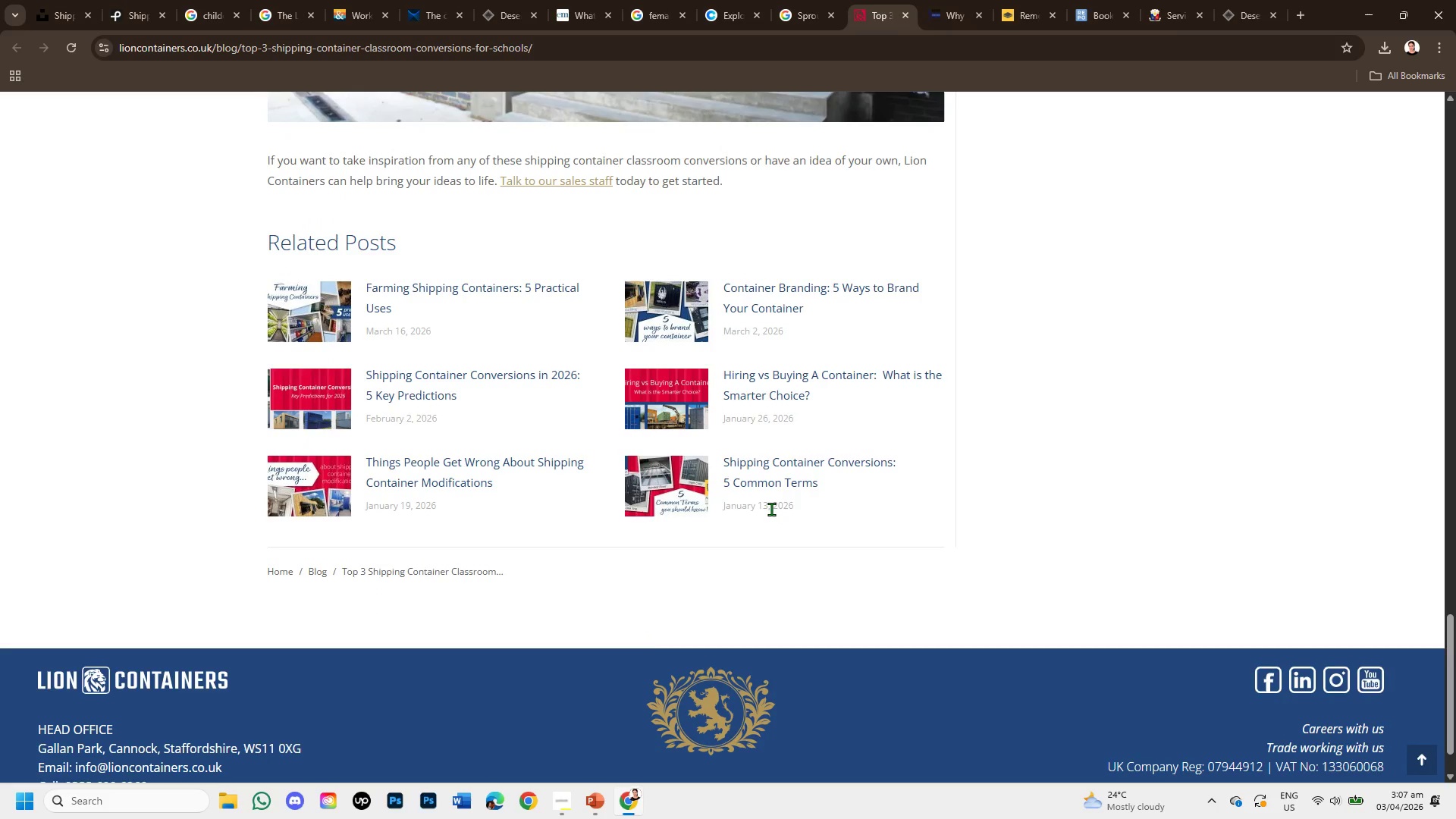 
scroll: coordinate [768, 508], scroll_direction: up, amount: 7.0
 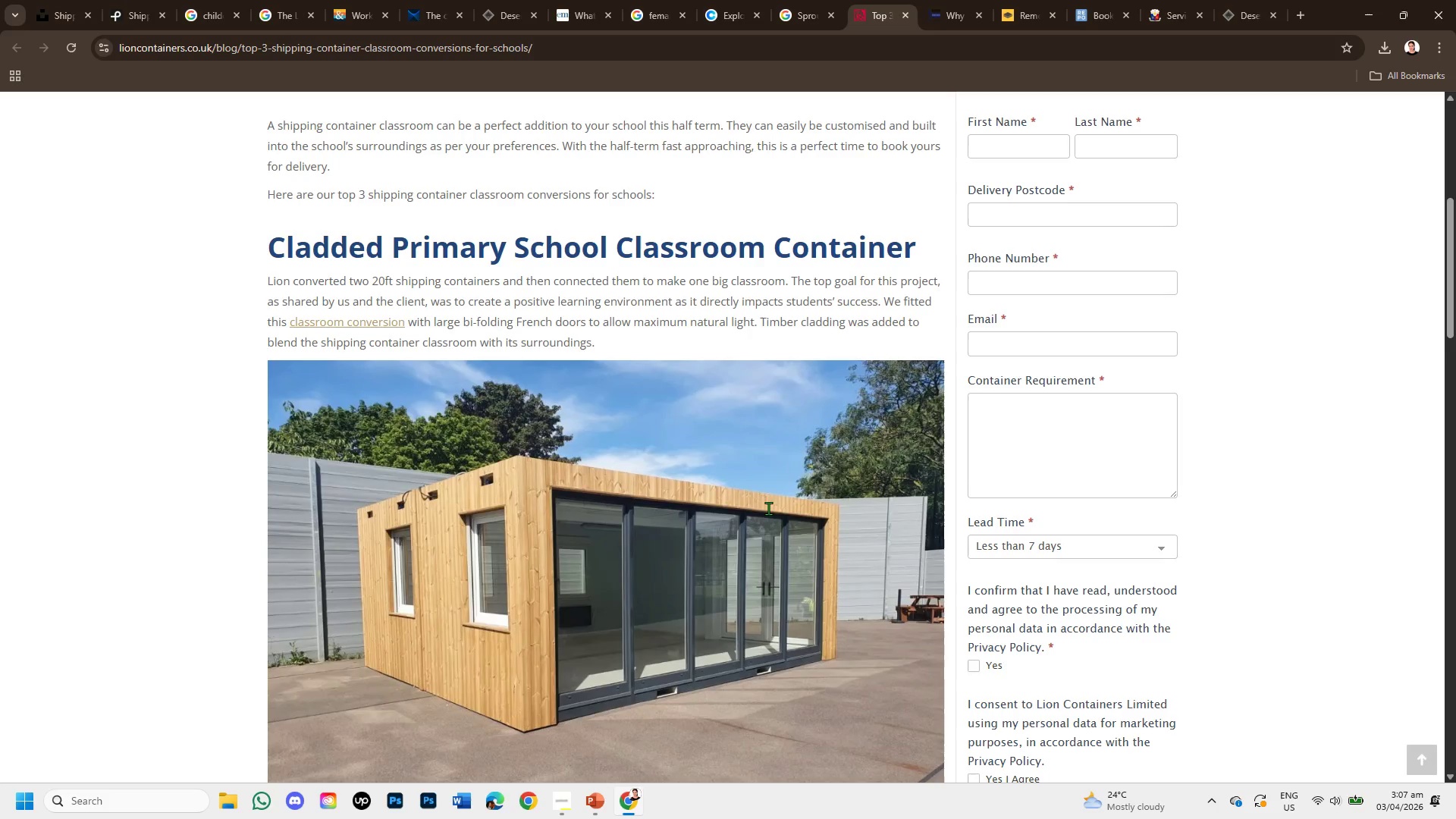 
scroll: coordinate [768, 508], scroll_direction: down, amount: 2.0
 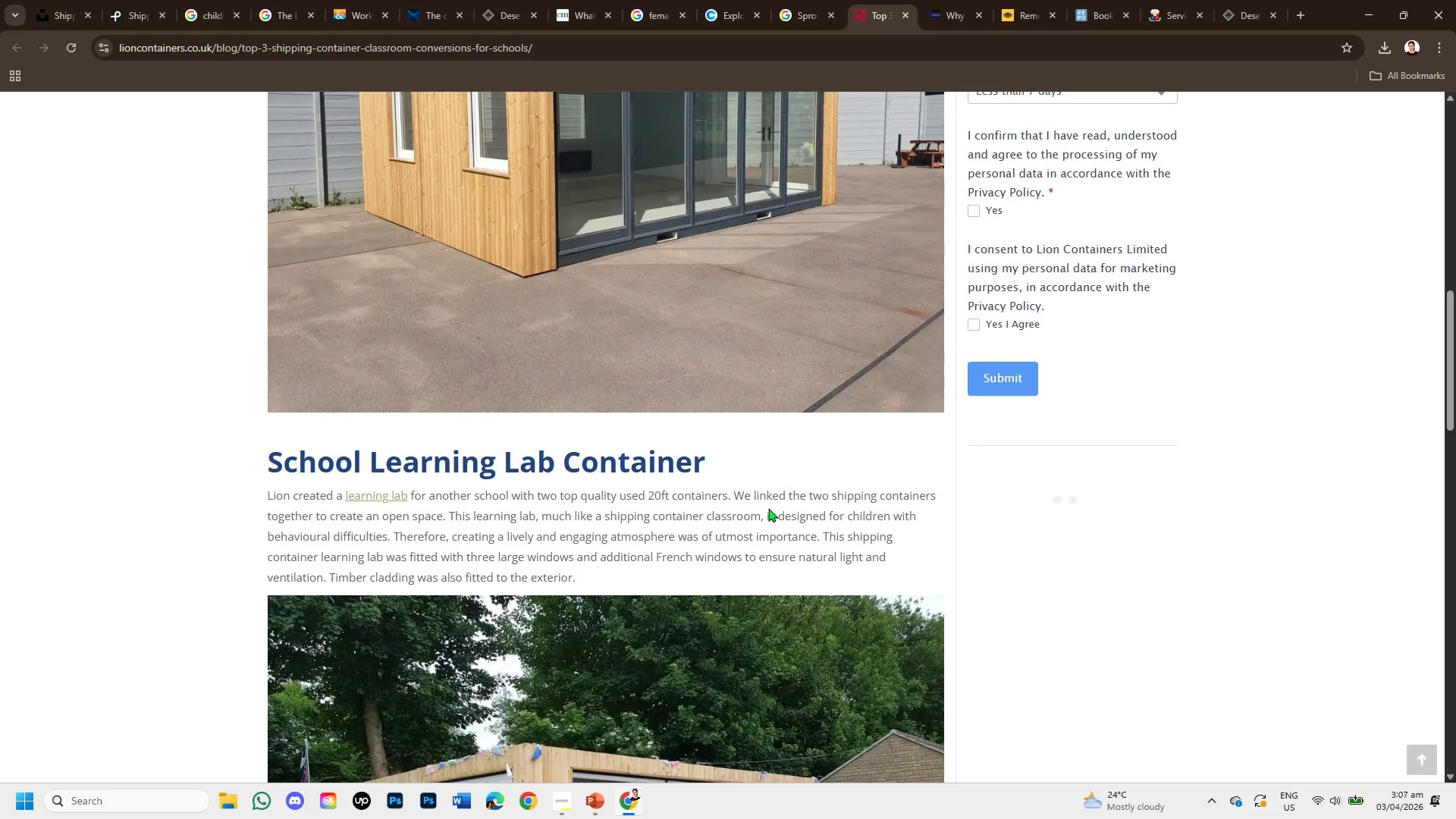 
scroll: coordinate [768, 508], scroll_direction: up, amount: 1.0
 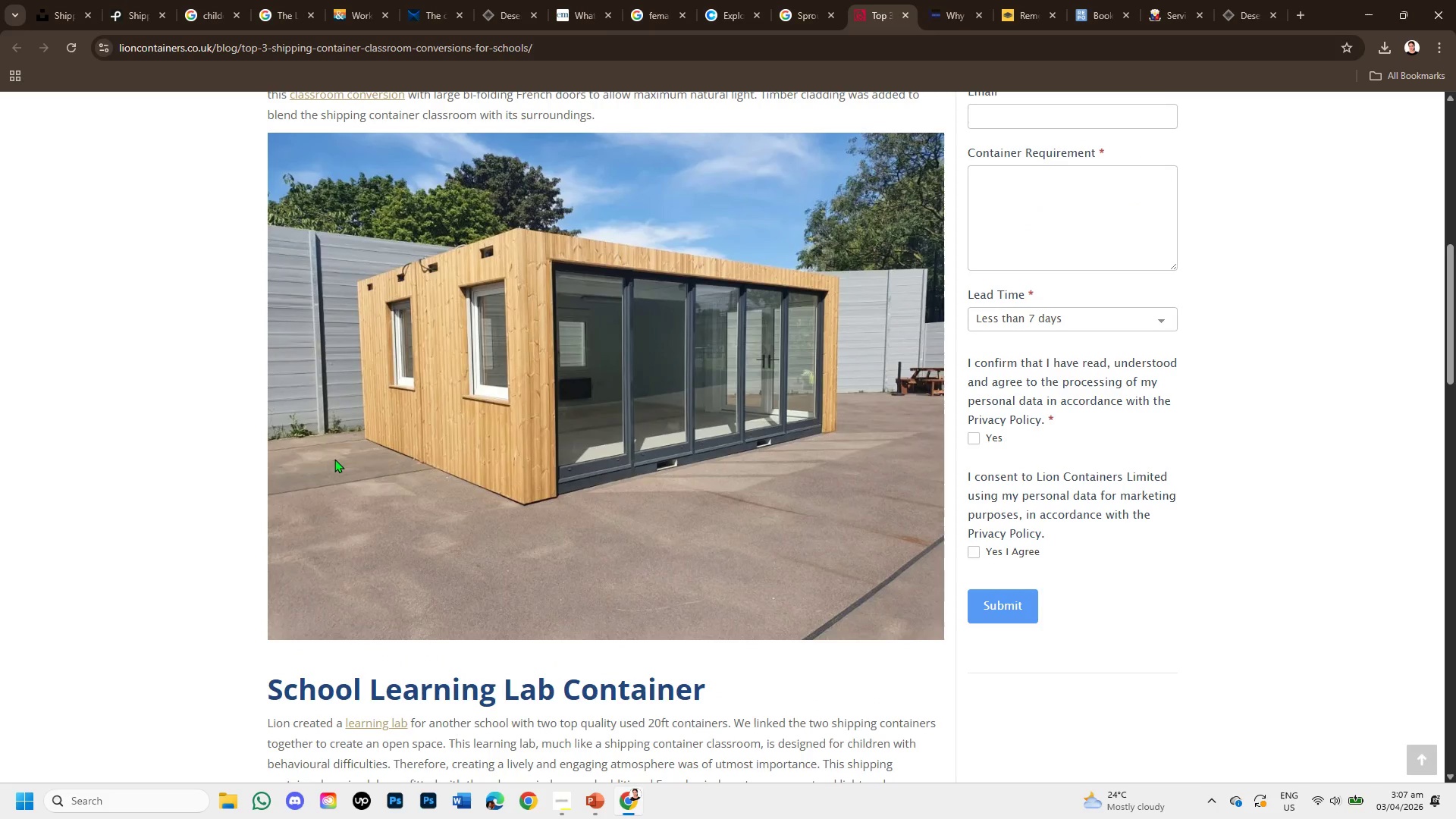 
right_click([519, 277])
 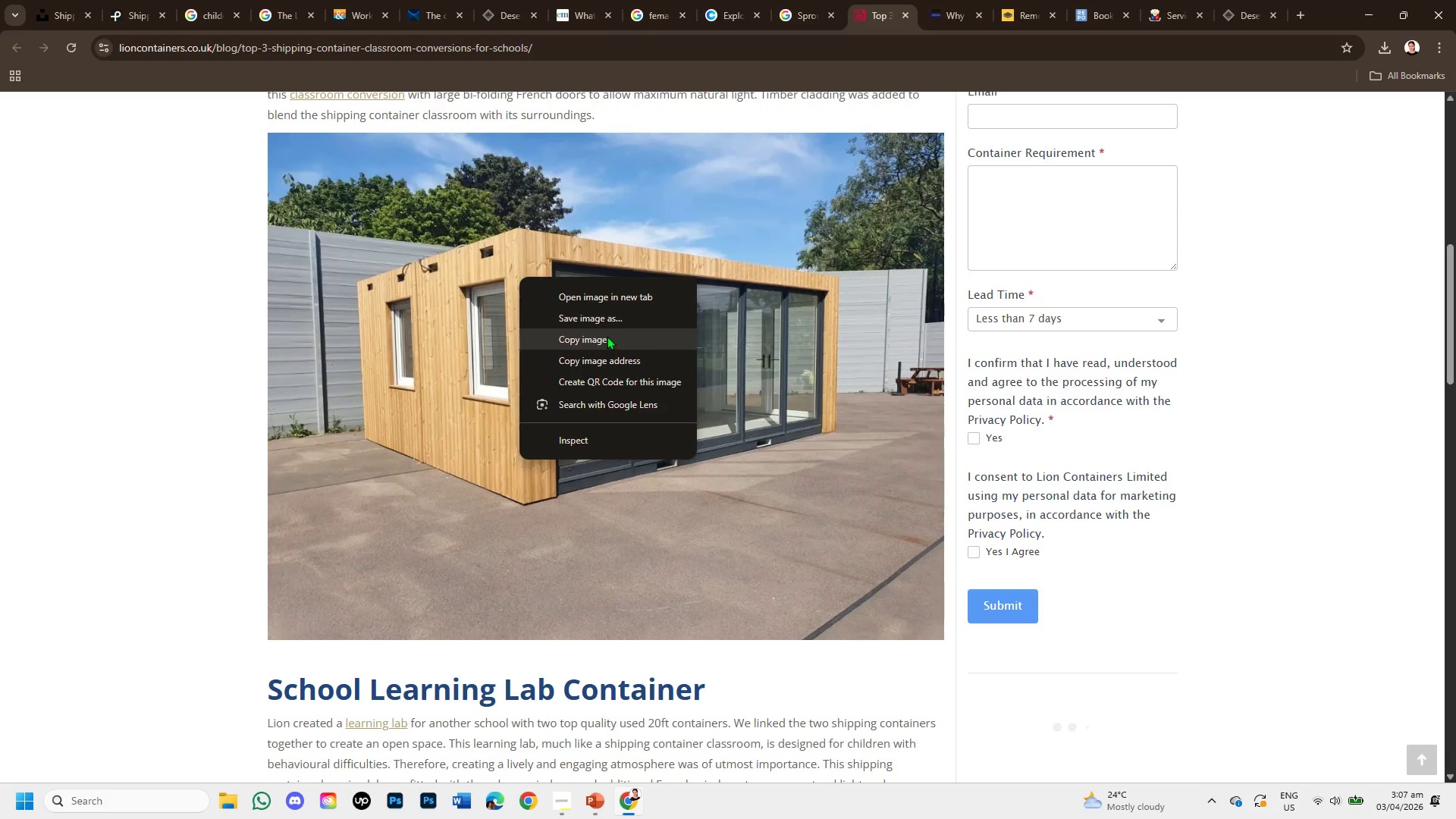 
left_click([607, 336])
 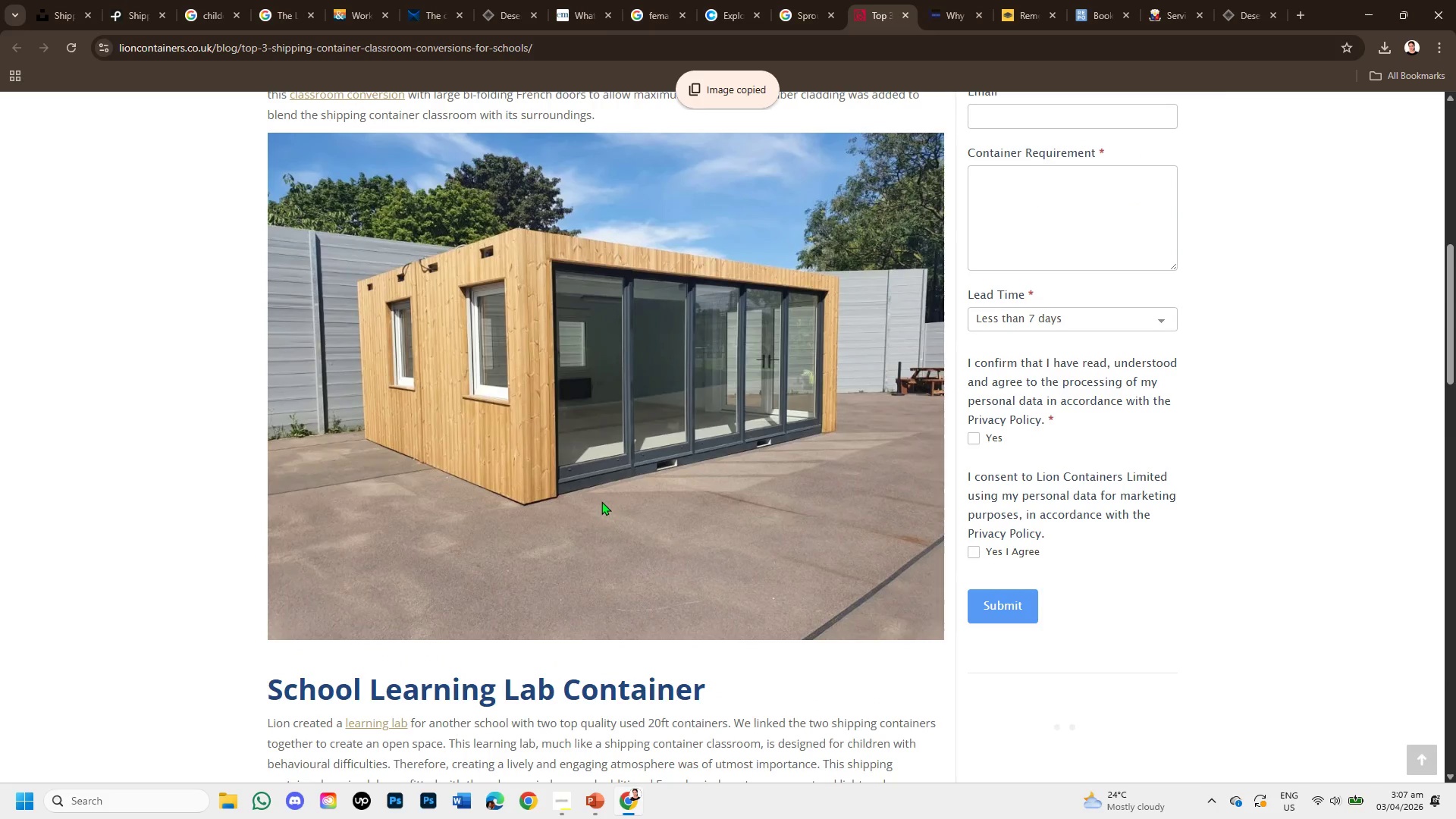 
scroll: coordinate [607, 495], scroll_direction: up, amount: 2.0
 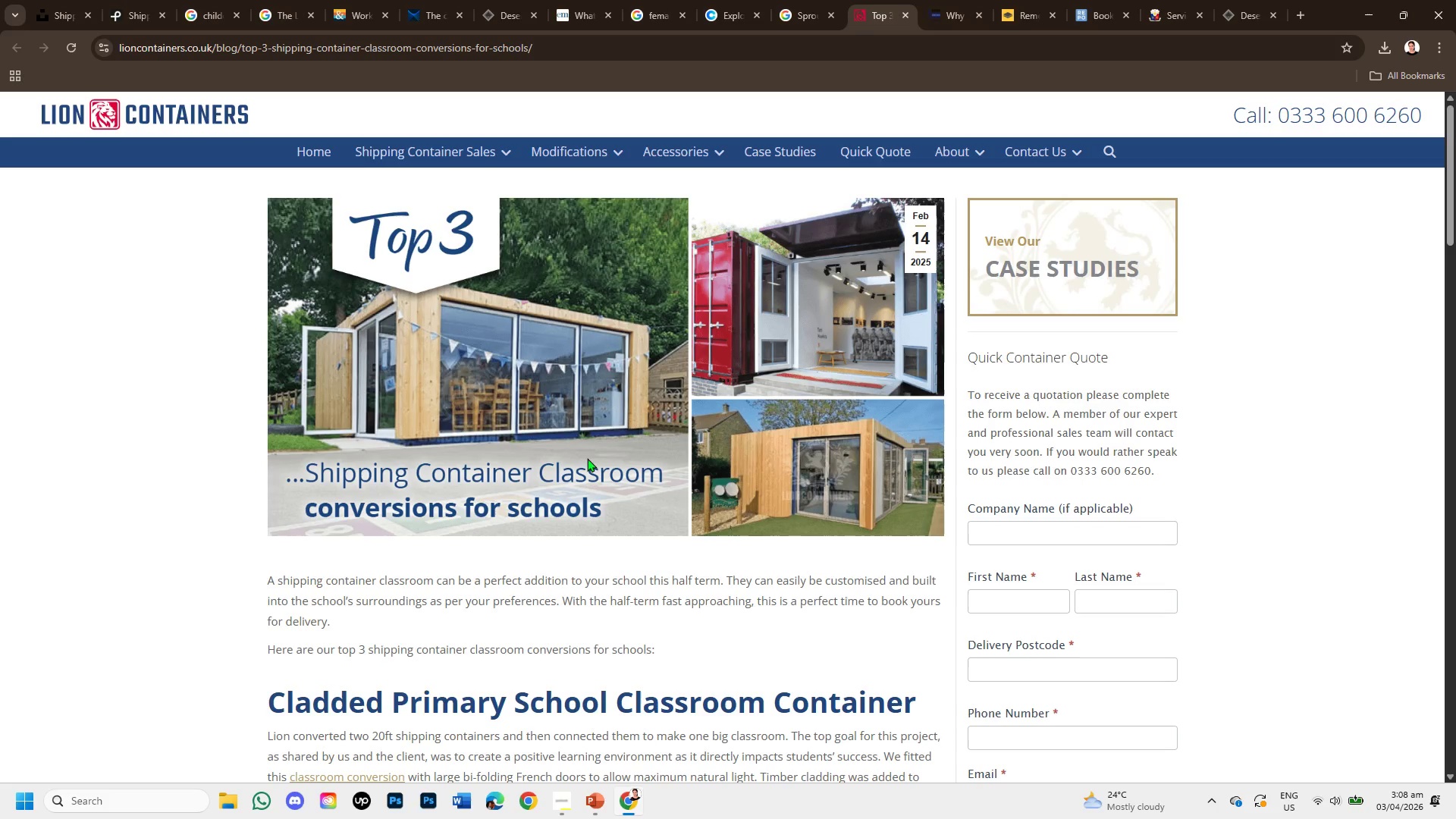 
left_click([818, 11])
 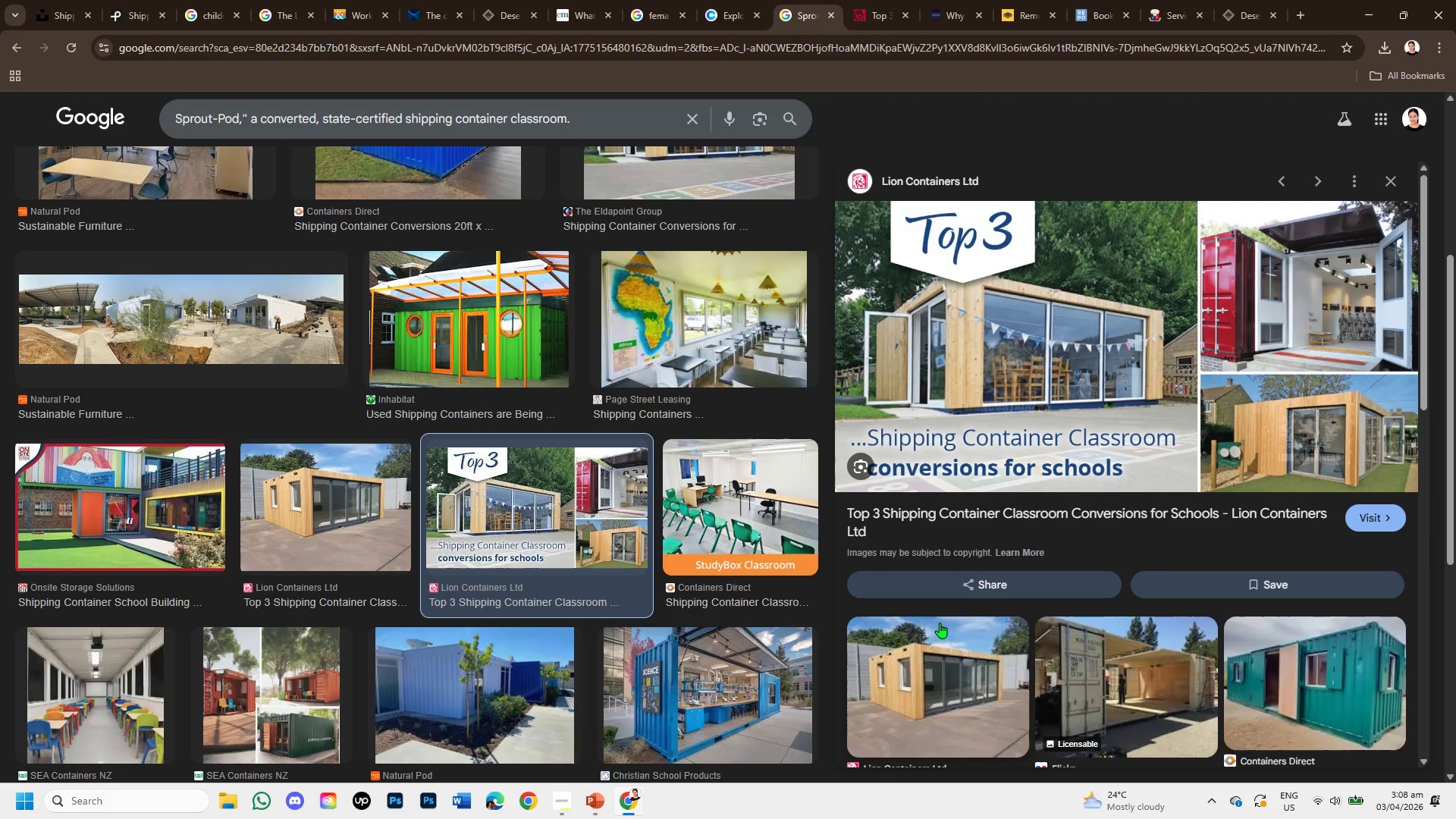 
scroll: coordinate [956, 619], scroll_direction: up, amount: 3.0
 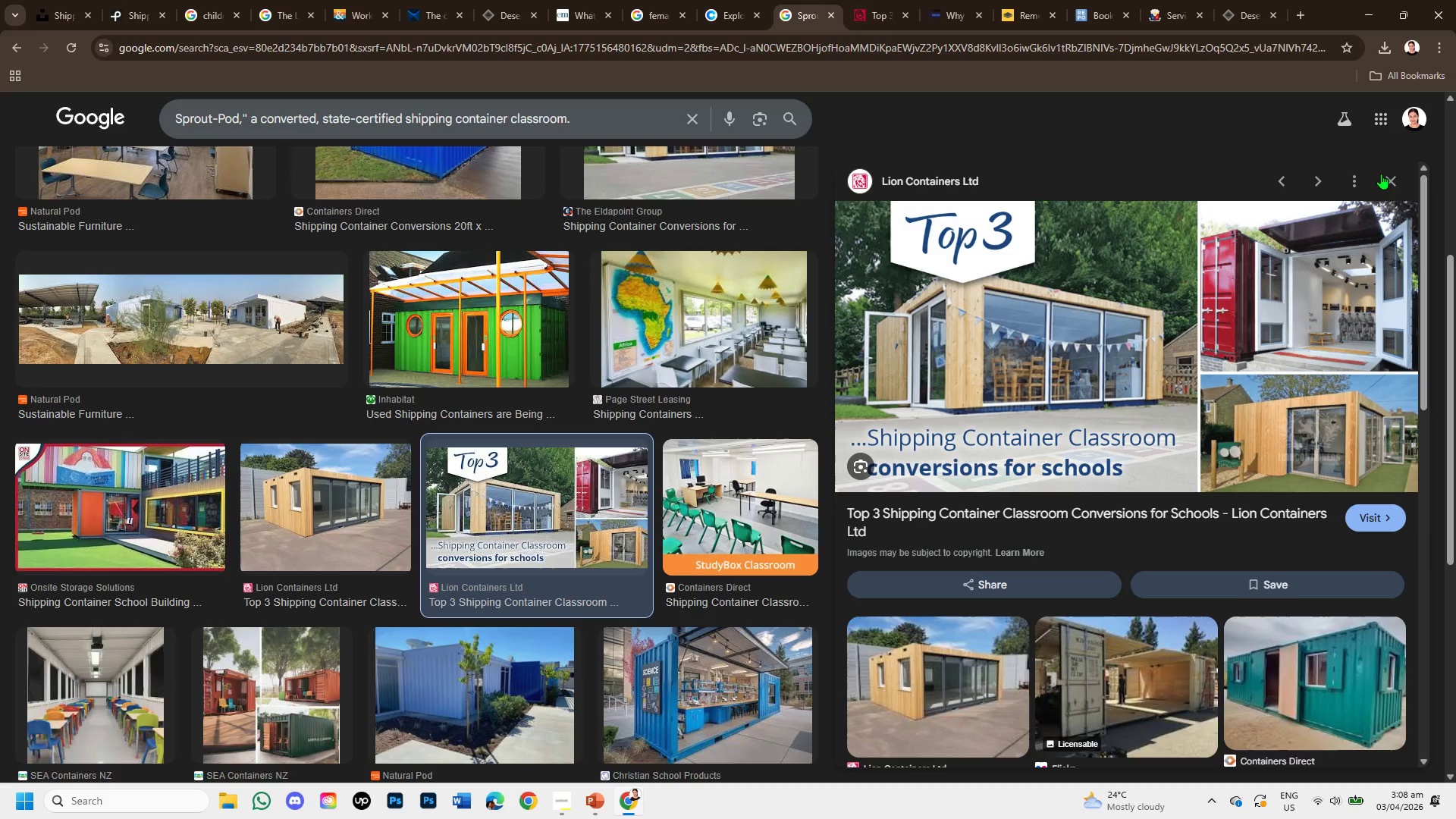 
left_click([1395, 180])
 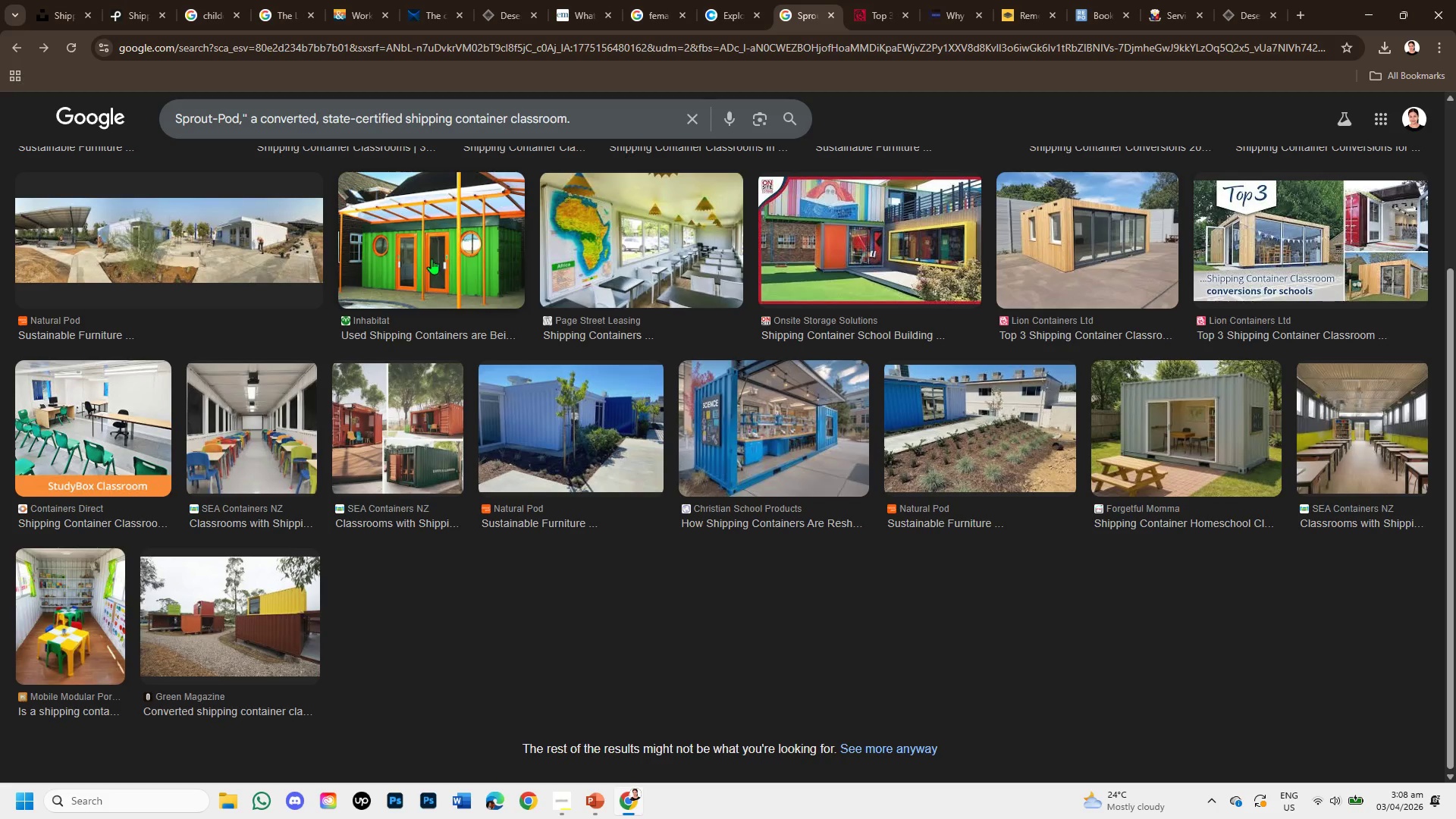 
scroll: coordinate [583, 404], scroll_direction: up, amount: 4.0
 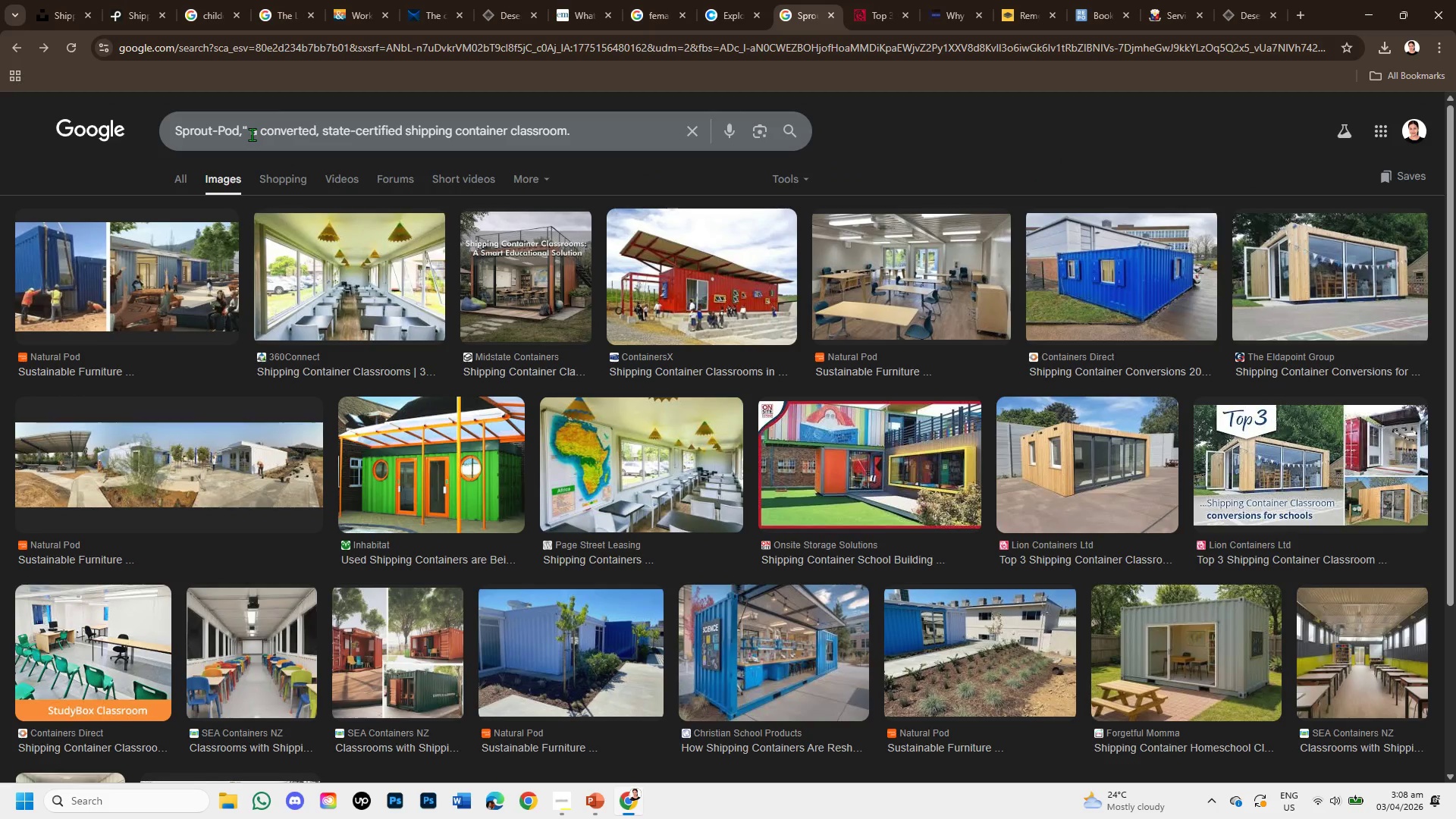 
left_click_drag(start_coordinate=[252, 134], to_coordinate=[598, 140])
 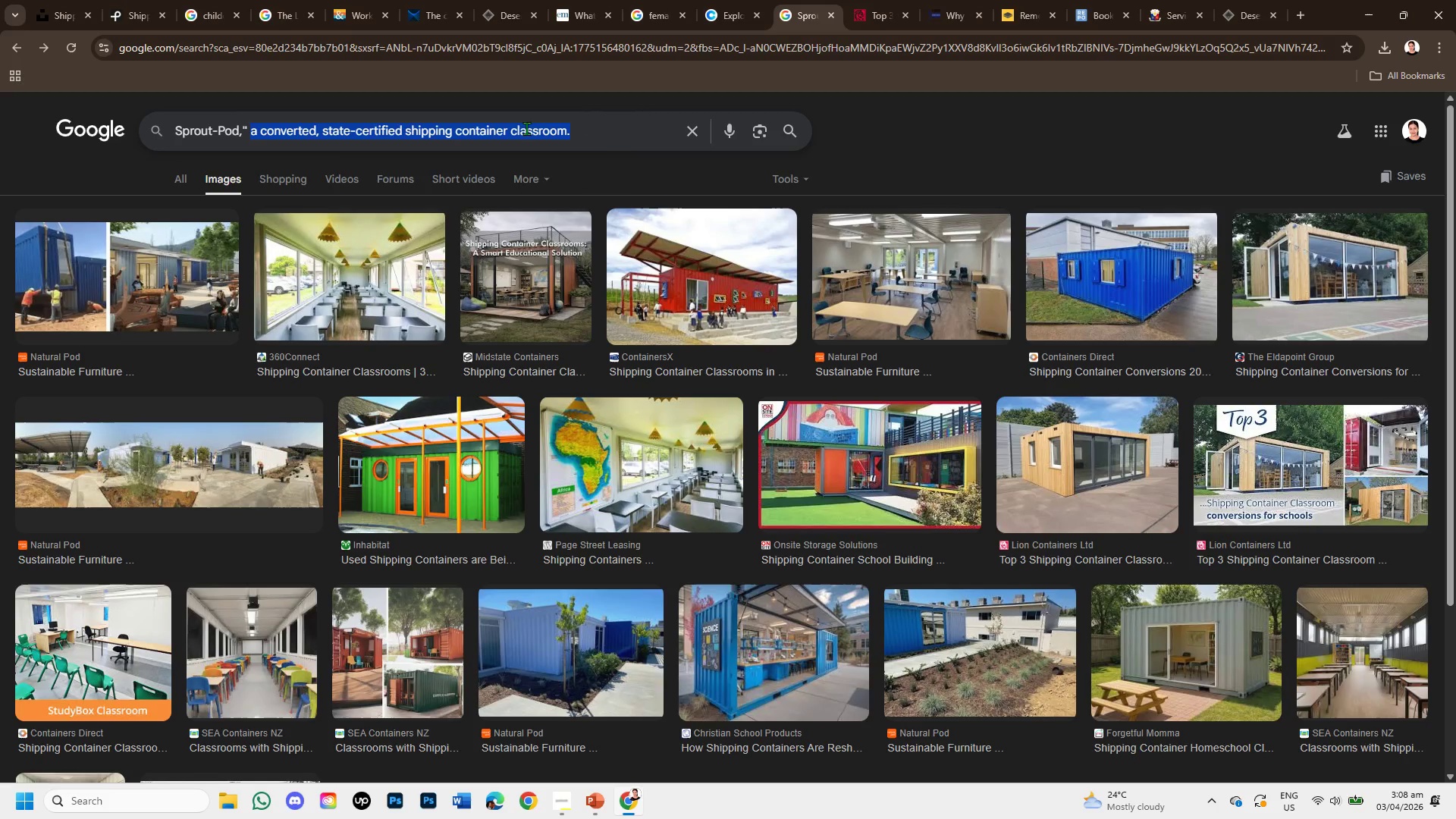 
left_click([510, 126])
 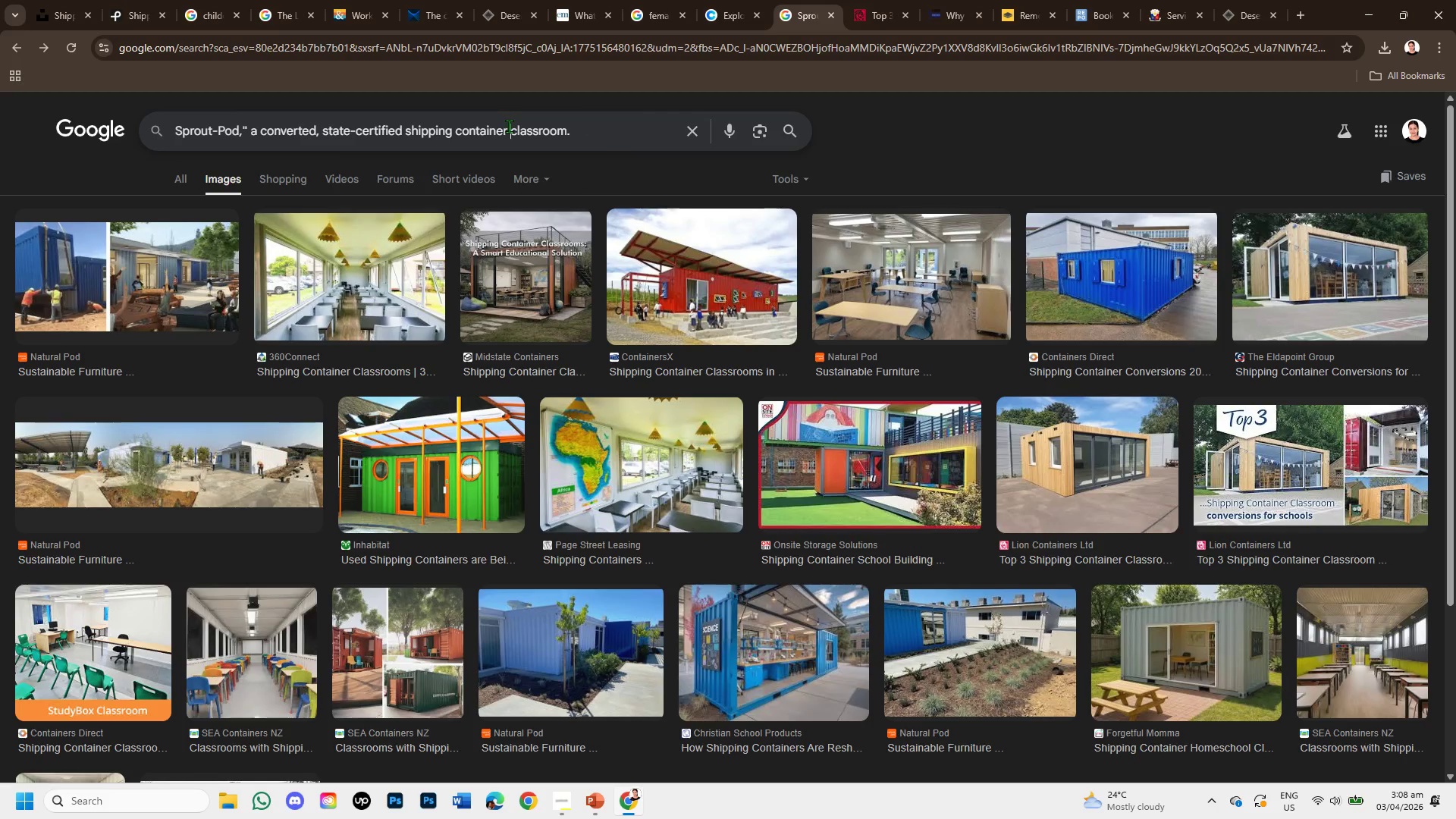 
left_click_drag(start_coordinate=[509, 126], to_coordinate=[244, 122])
 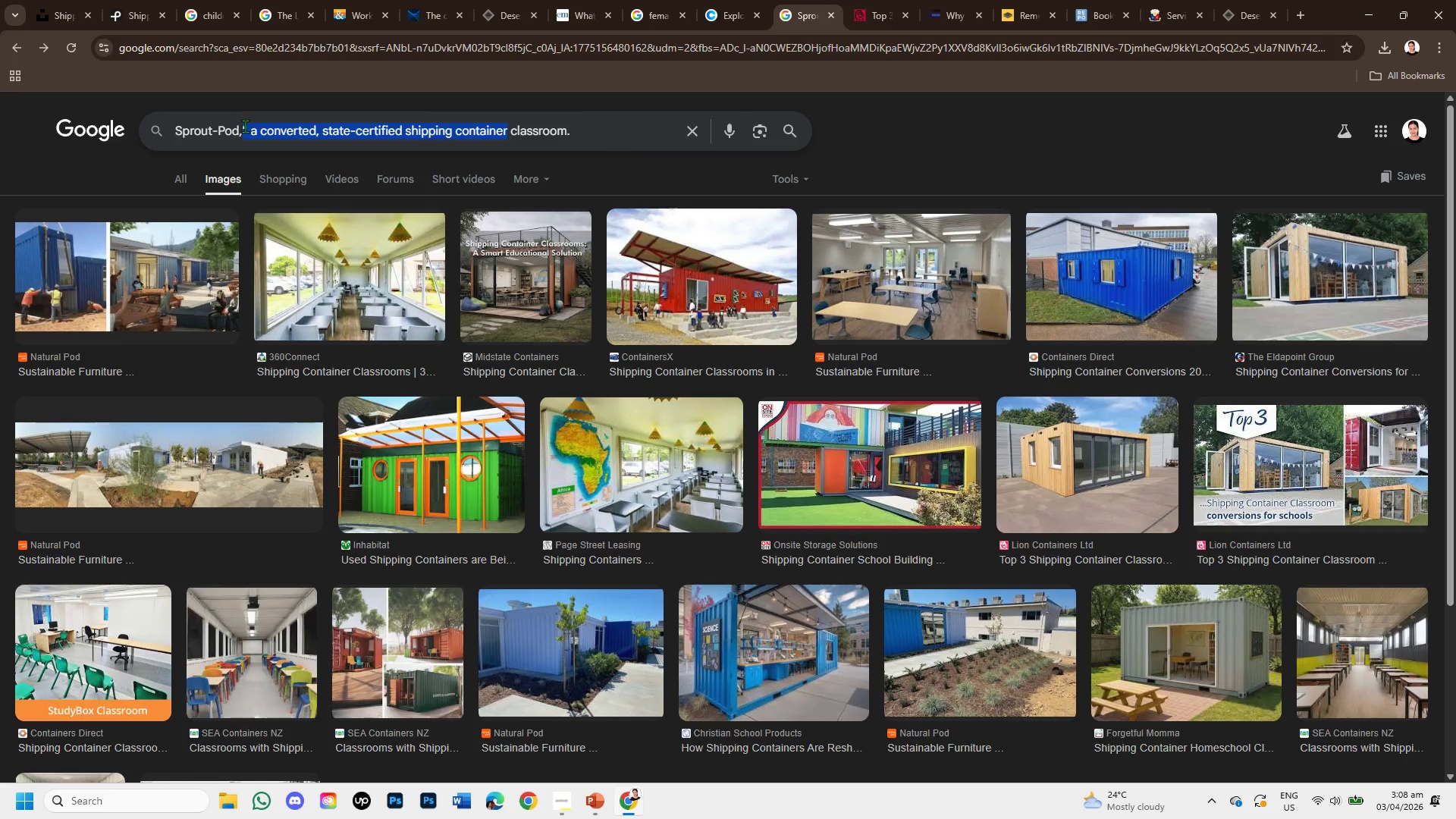 
key(Backspace)
 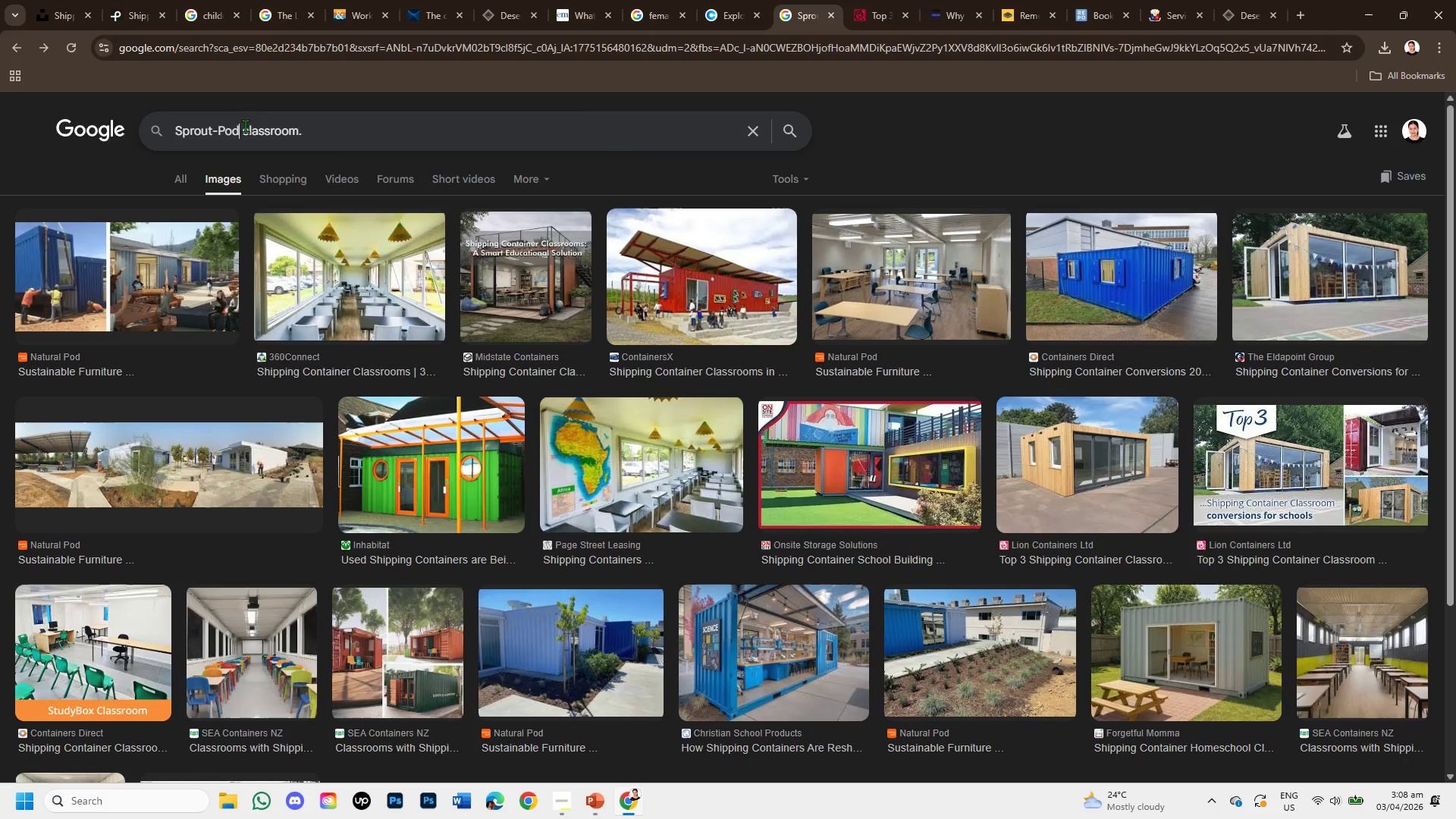 
key(Backspace)
 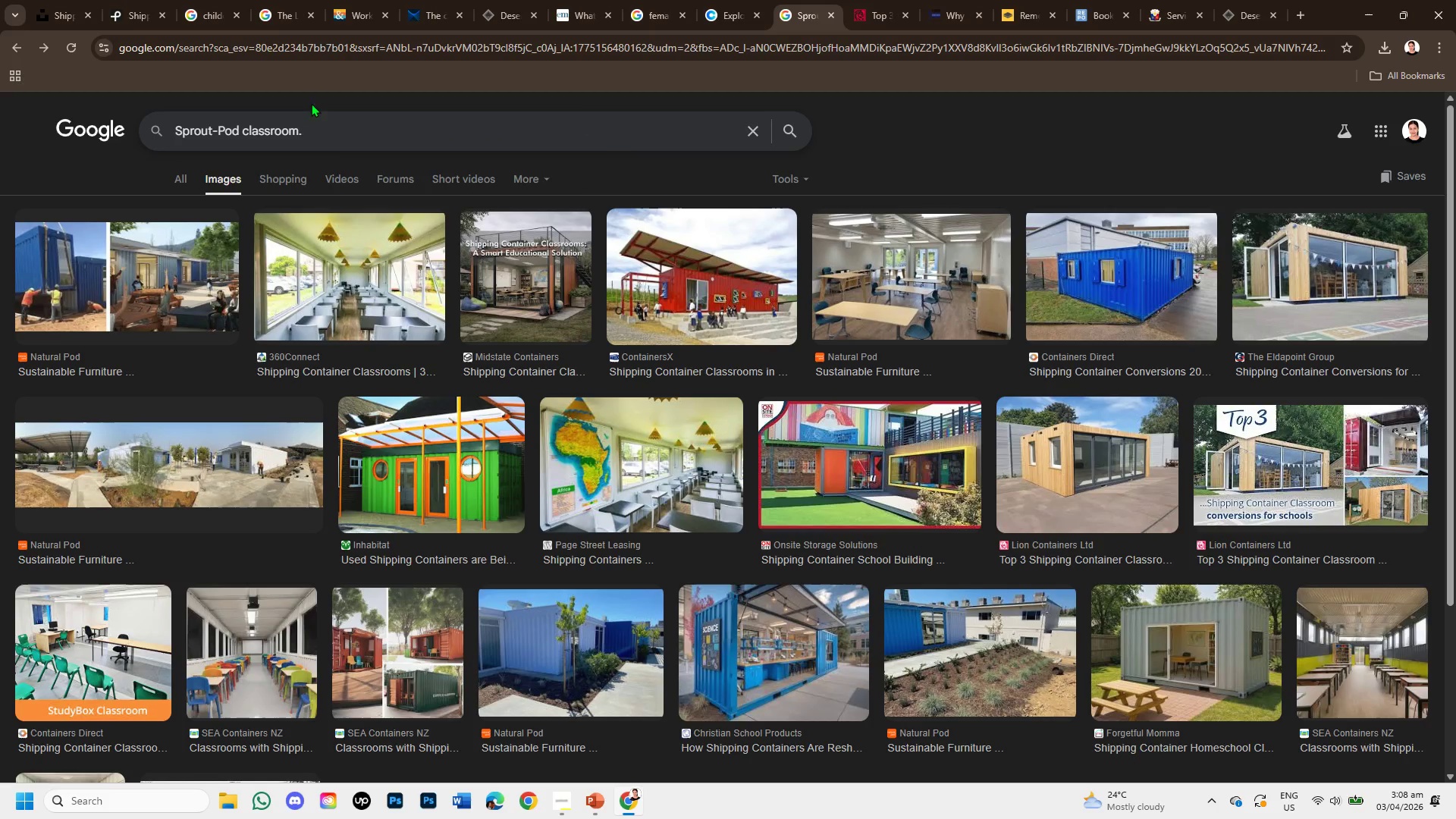 
left_click([318, 130])
 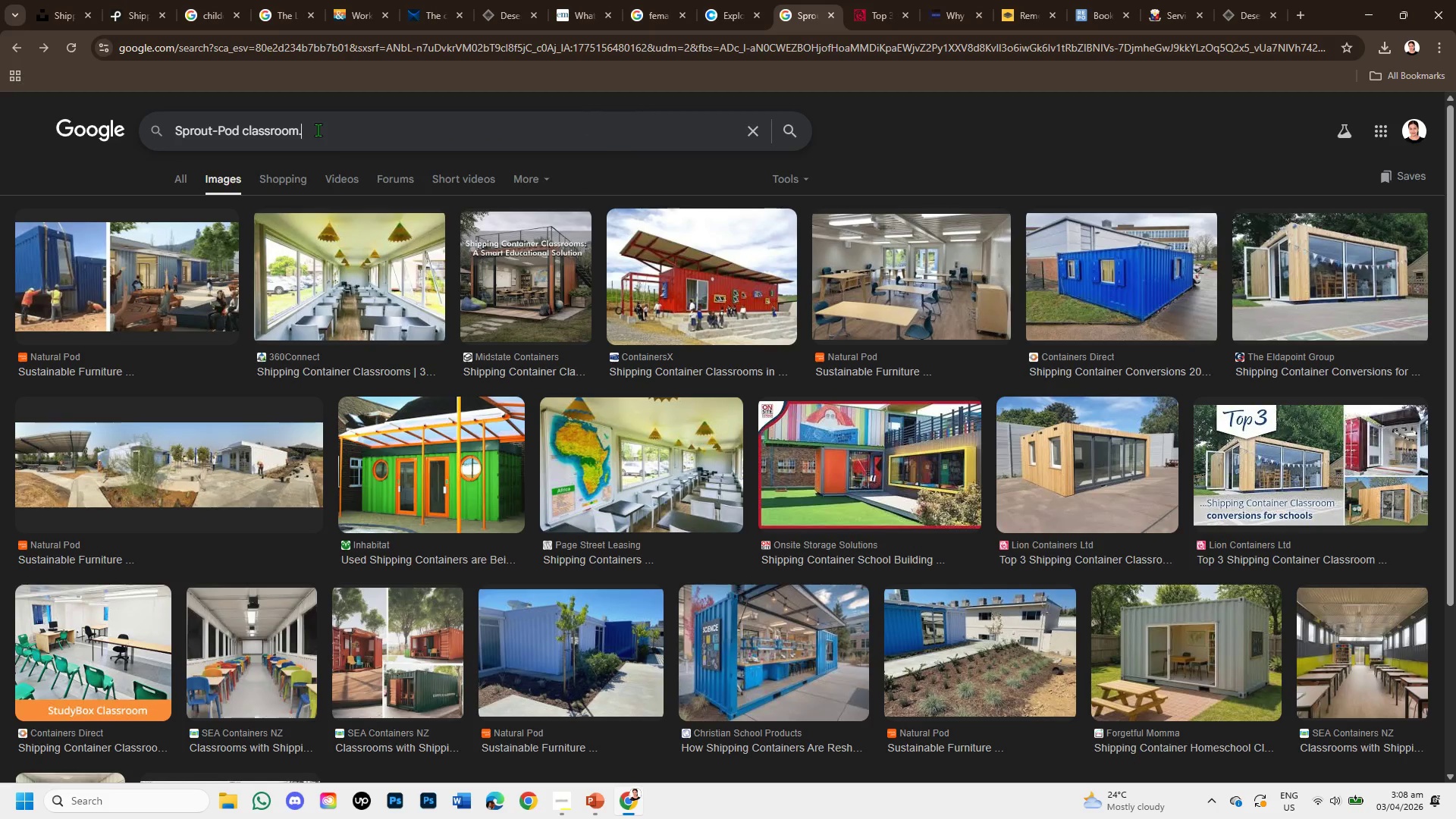 
key(Backspace)
type( MONTESORRI )
 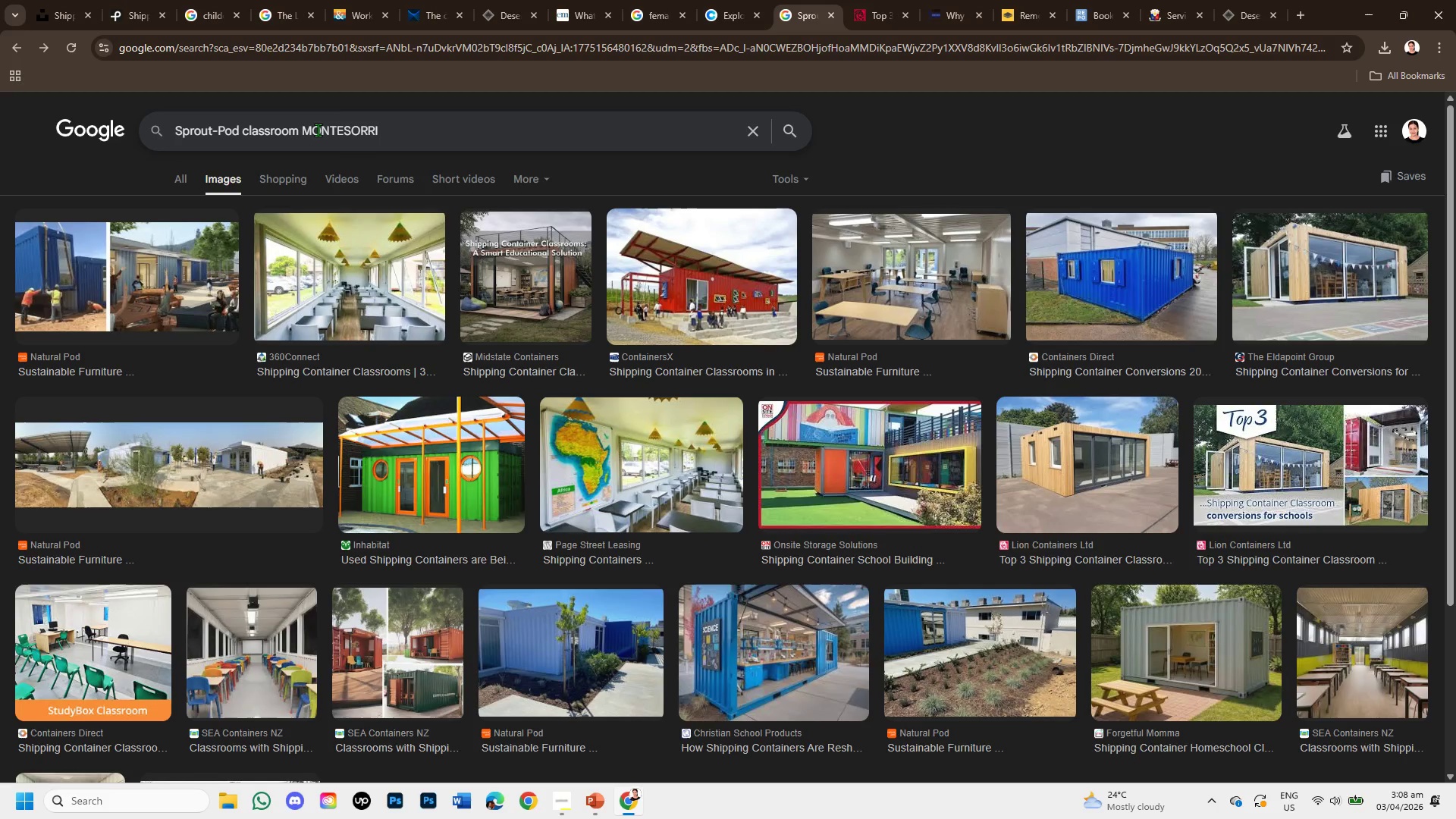 
key(Enter)
 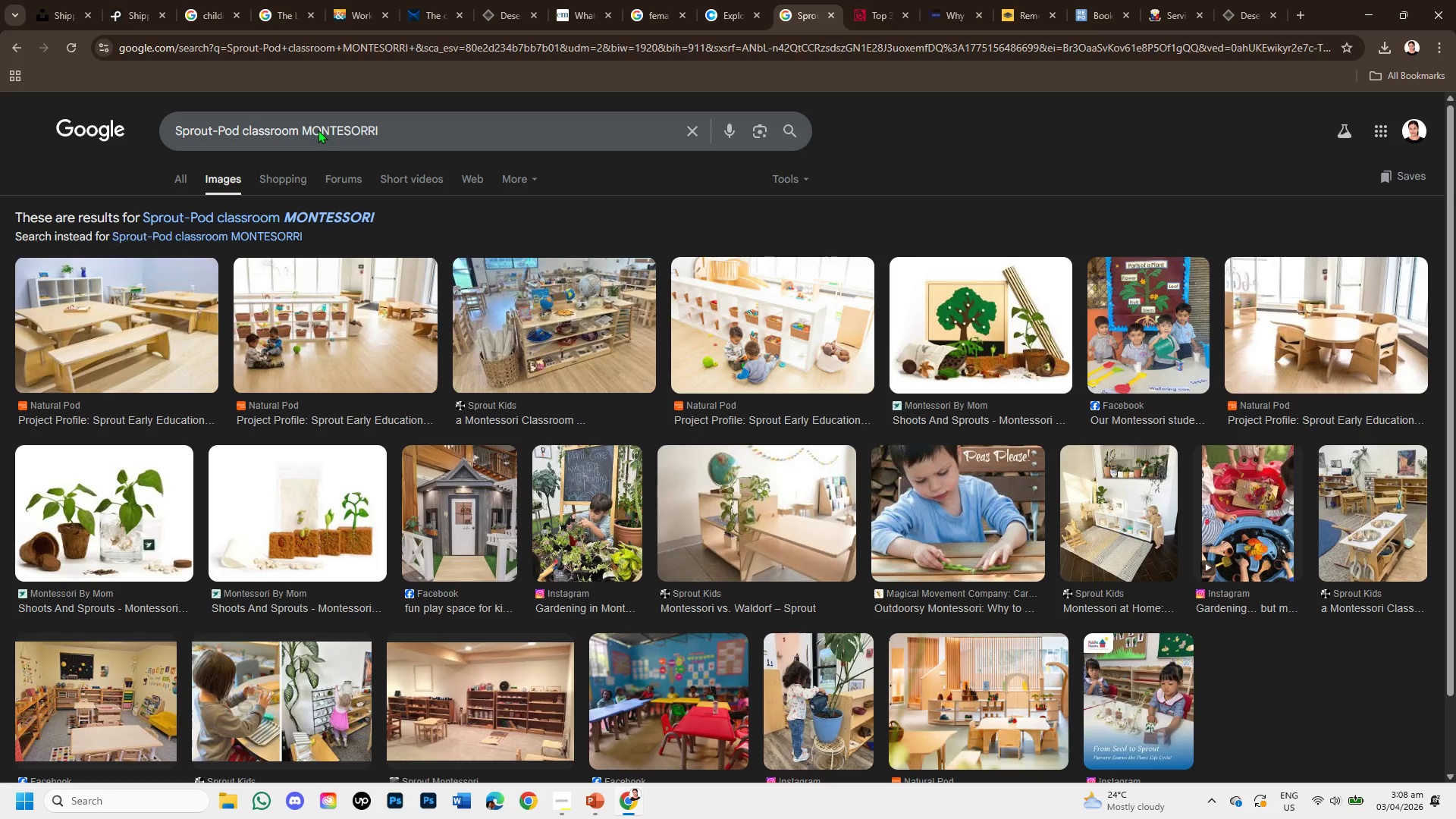 
wait(28.06)
 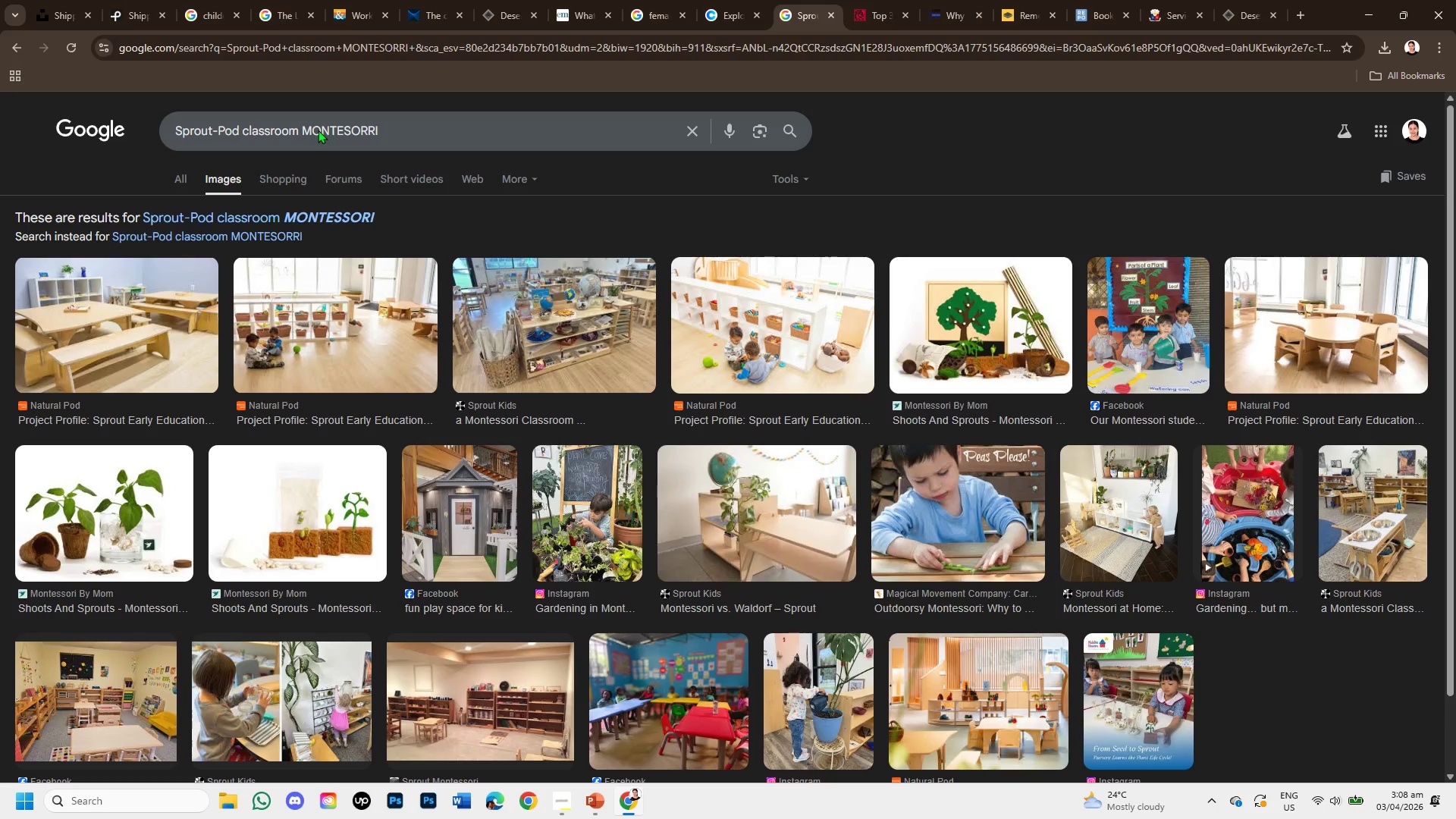 
scroll: coordinate [701, 463], scroll_direction: down, amount: 2.0
 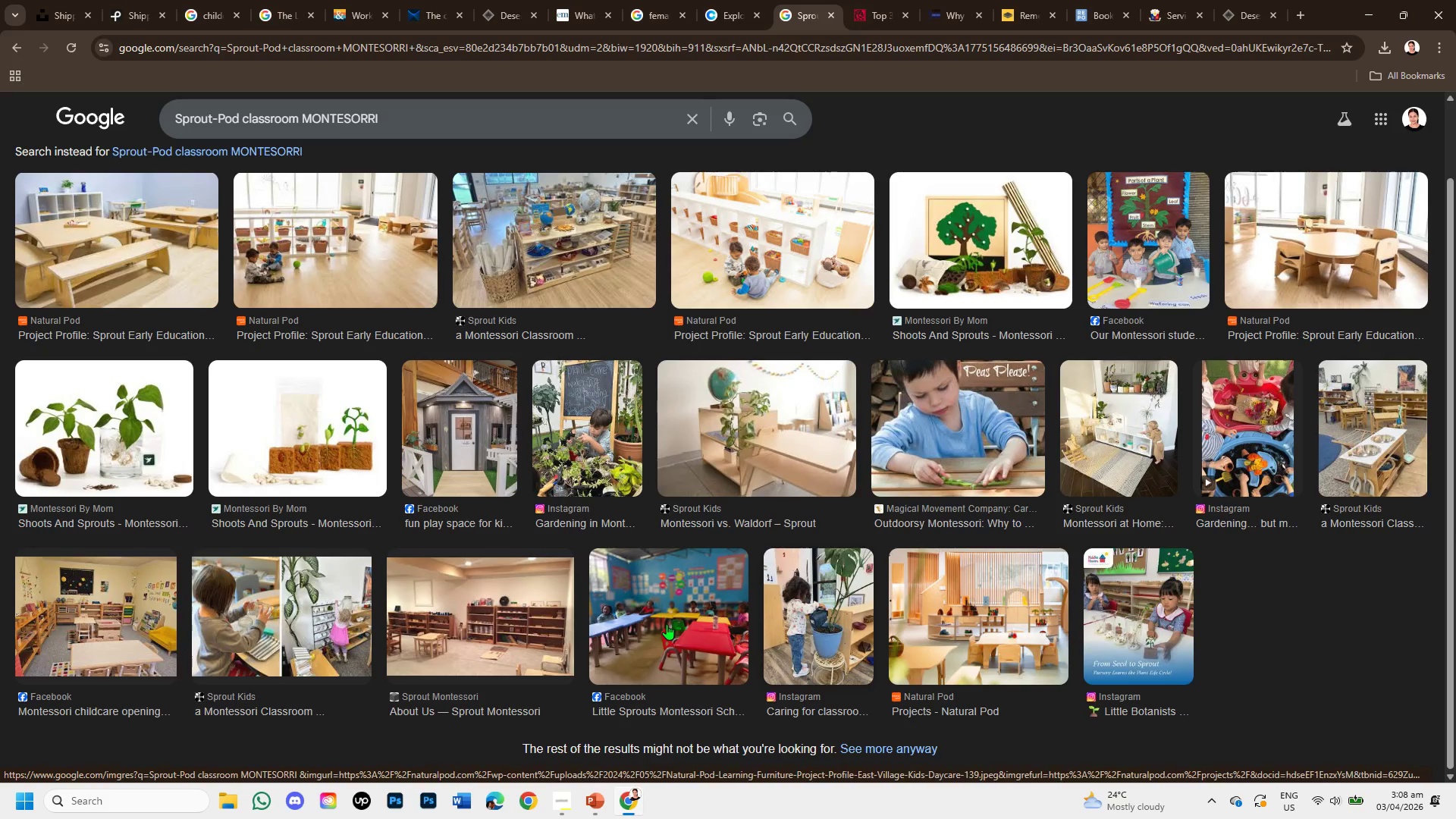 
scroll: coordinate [375, 311], scroll_direction: up, amount: 6.0
 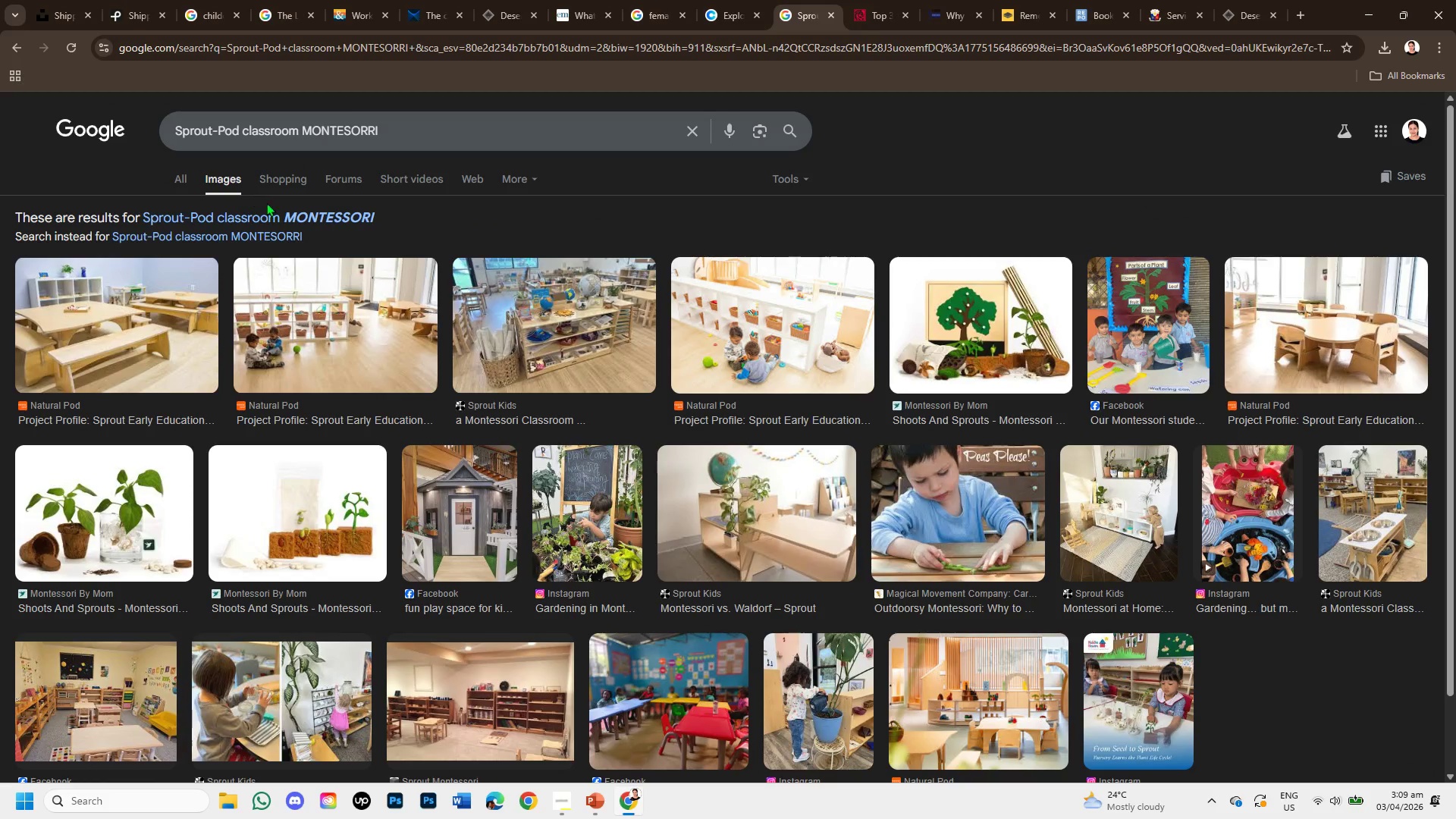 
left_click([284, 215])
 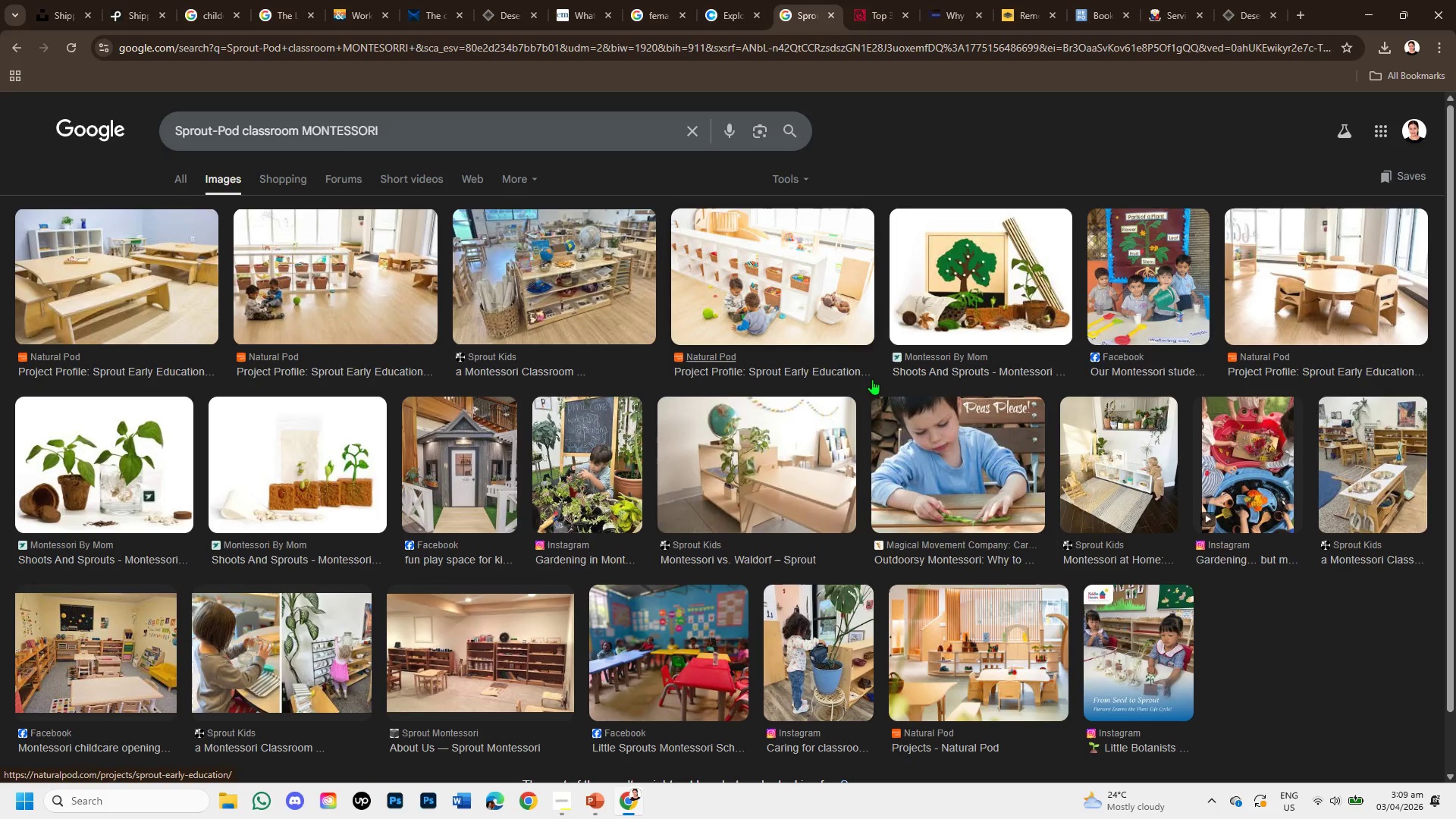 
scroll: coordinate [872, 379], scroll_direction: up, amount: 2.0
 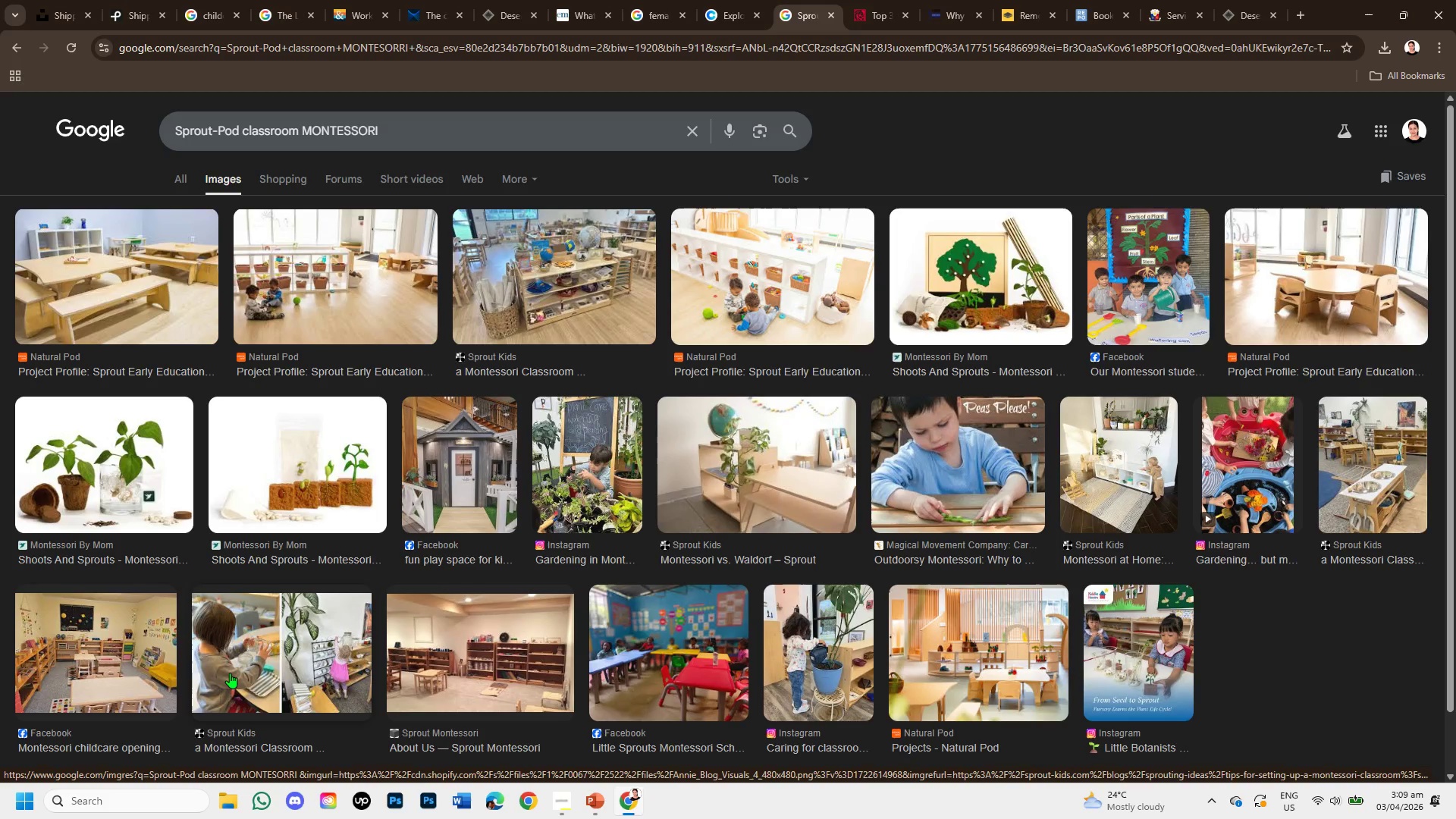 
wait(34.22)
 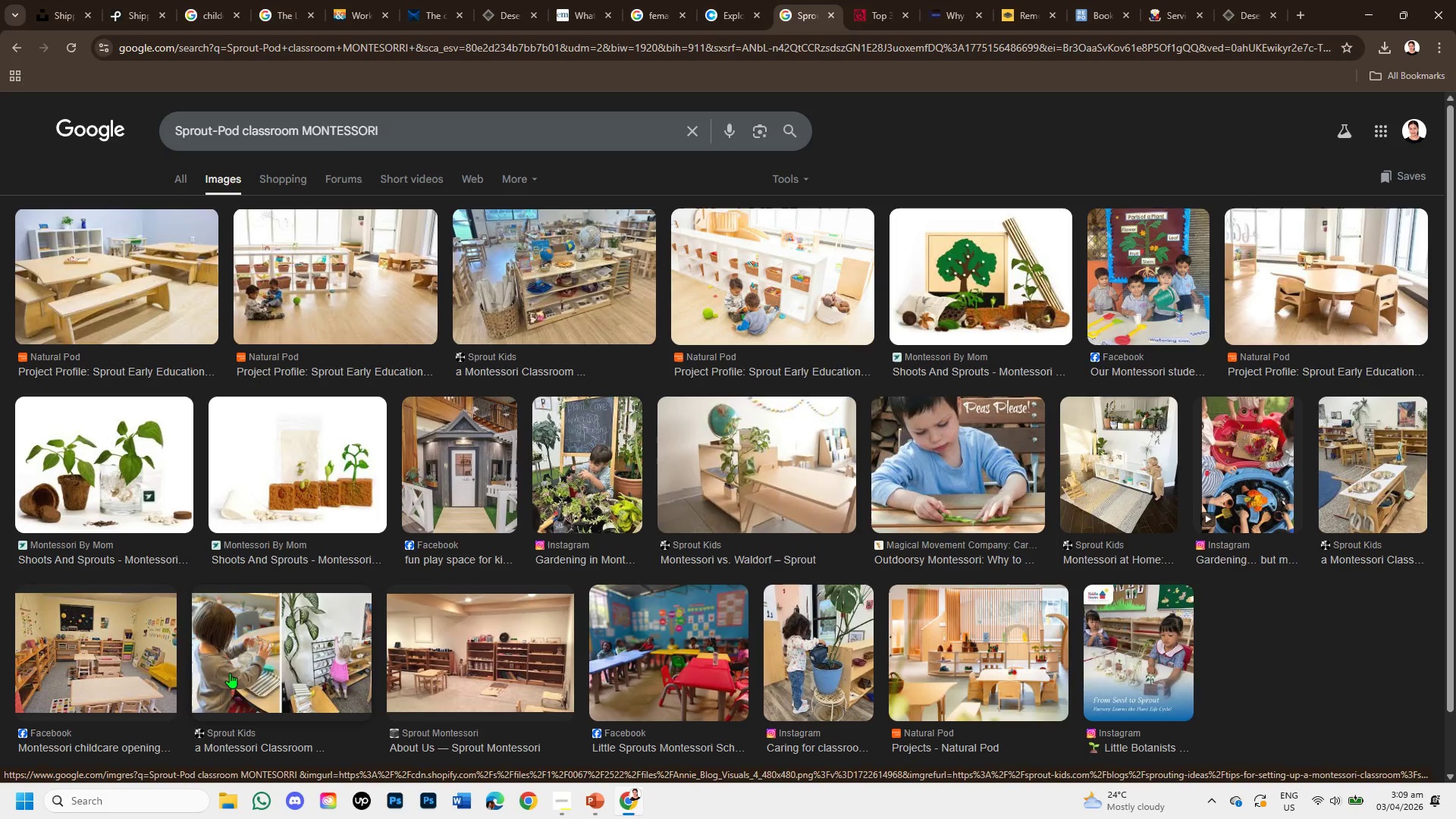 
scroll: coordinate [328, 818], scroll_direction: down, amount: 1.0
 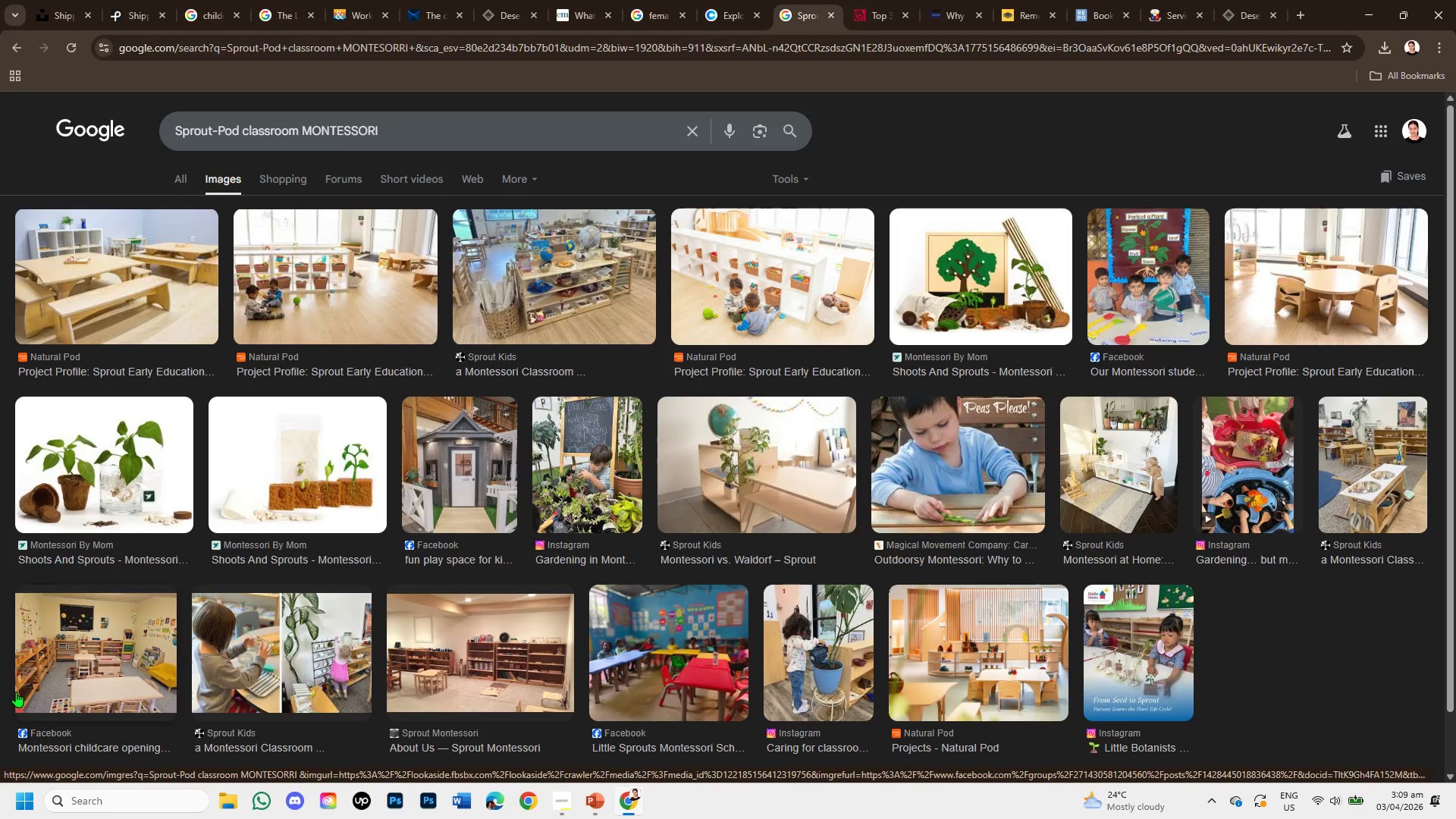 
wait(5.41)
 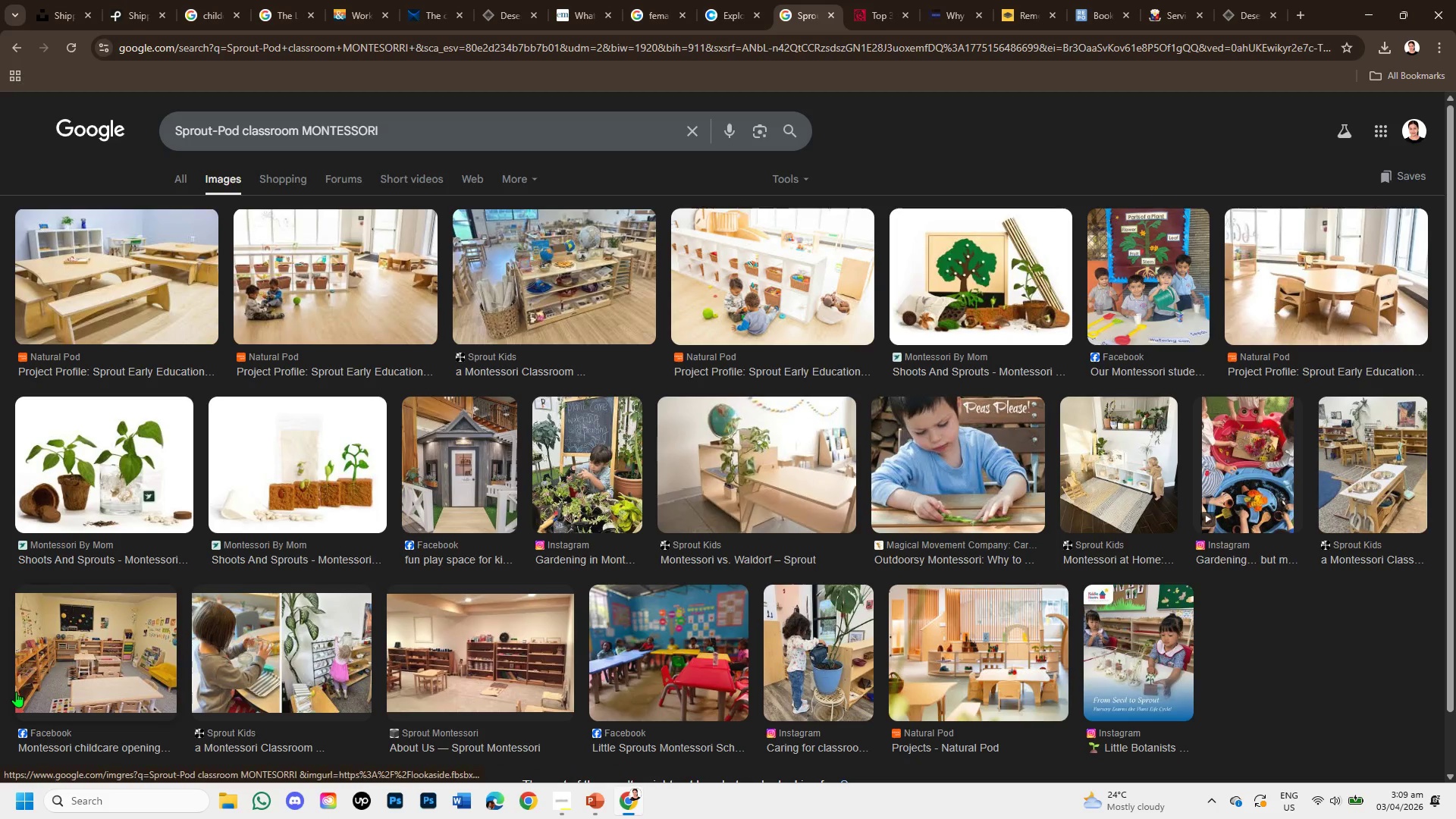 
scroll: coordinate [14, 705], scroll_direction: down, amount: 1.0
 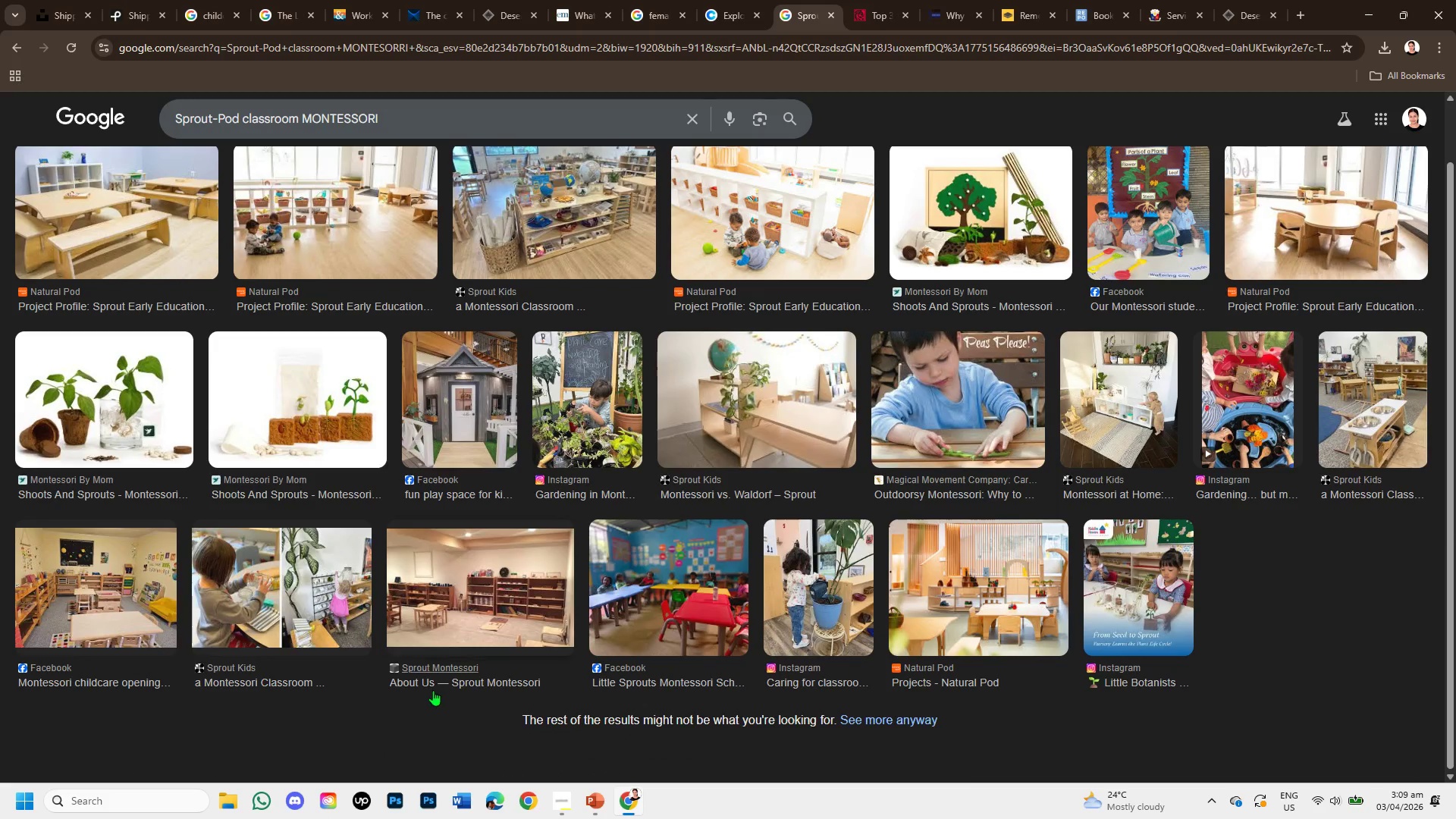 
scroll: coordinate [821, 601], scroll_direction: up, amount: 5.0
 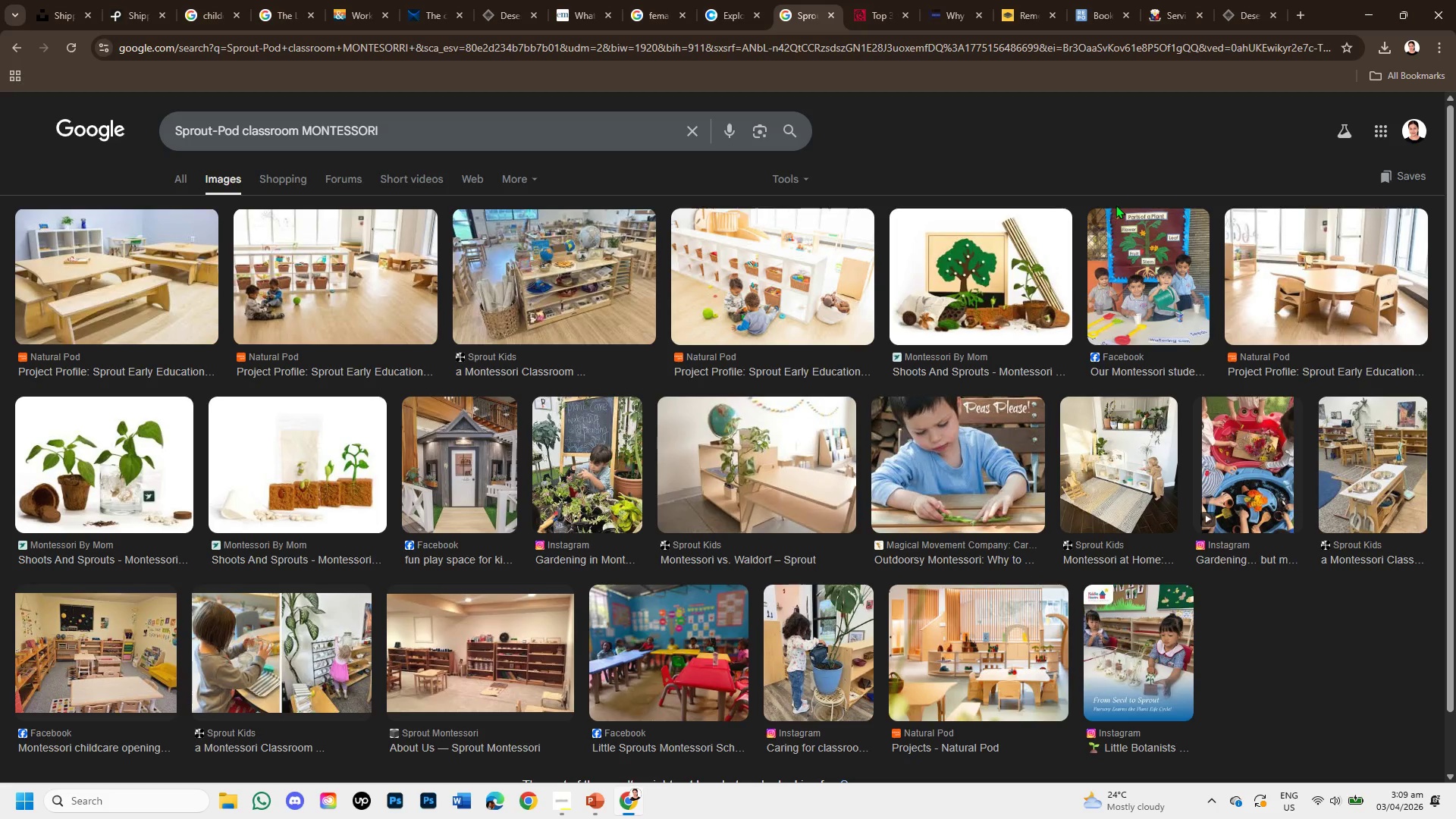 
wait(7.1)
 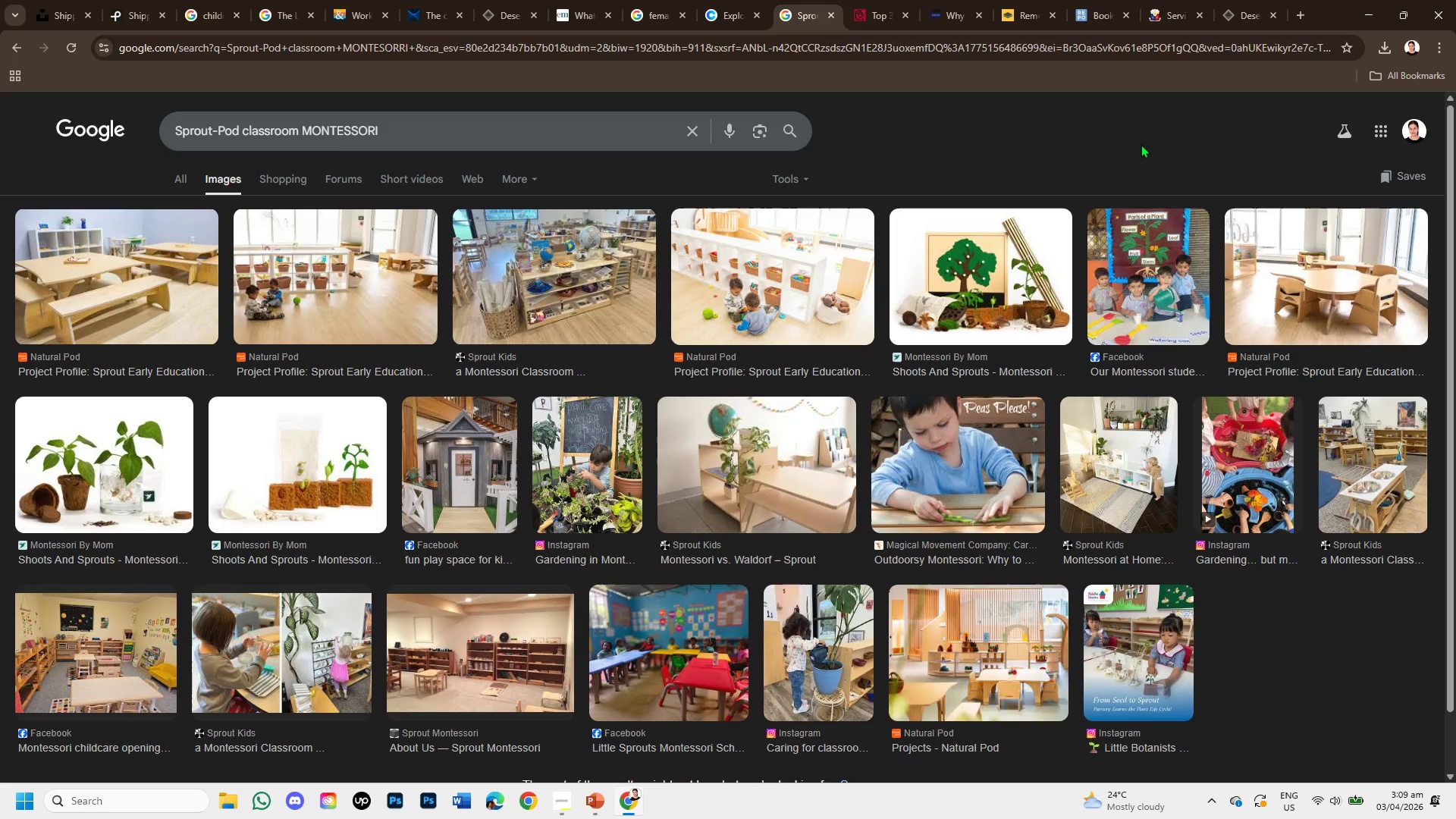 
left_click([943, 2])
 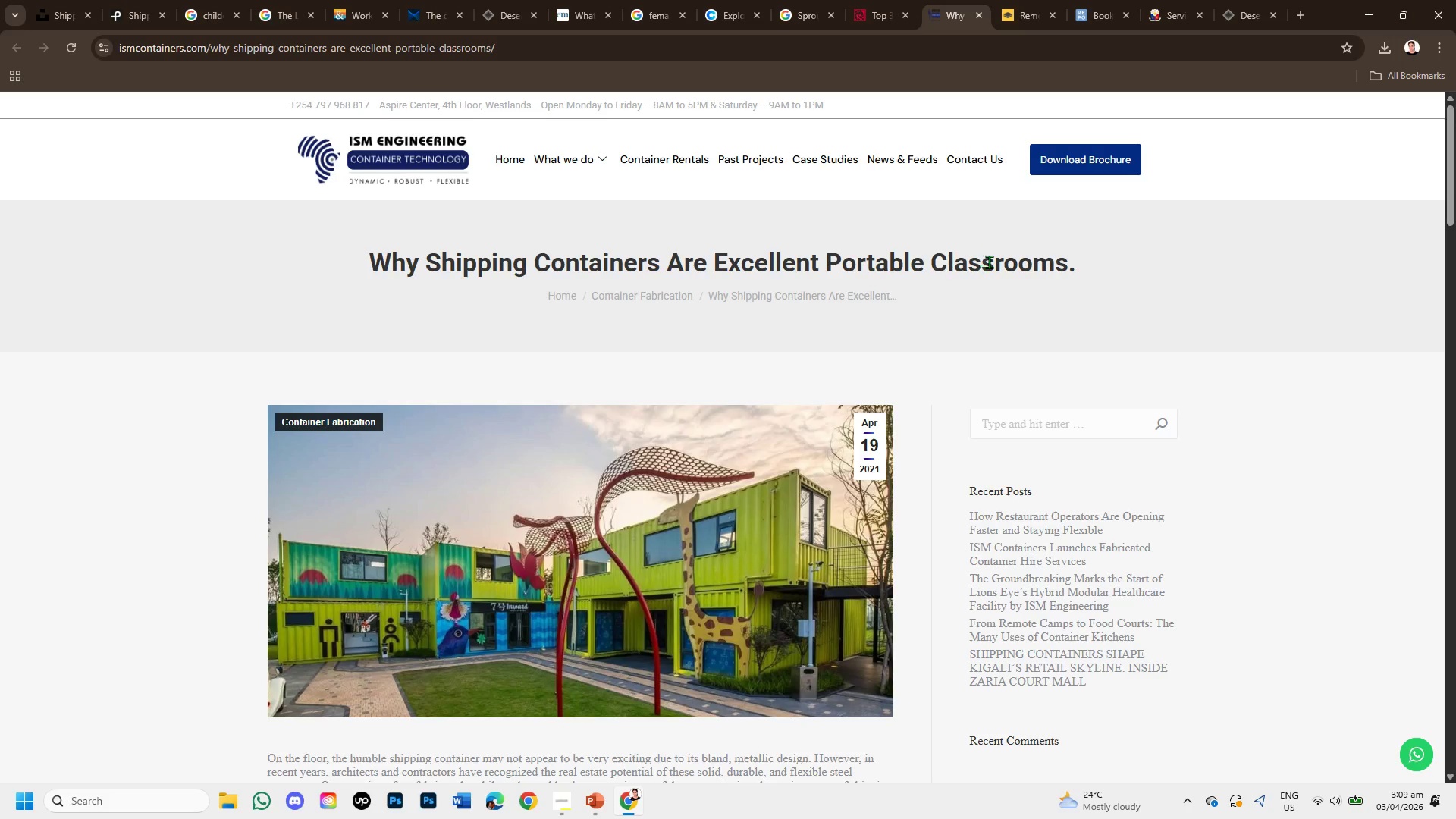 
left_click([1030, 0])
 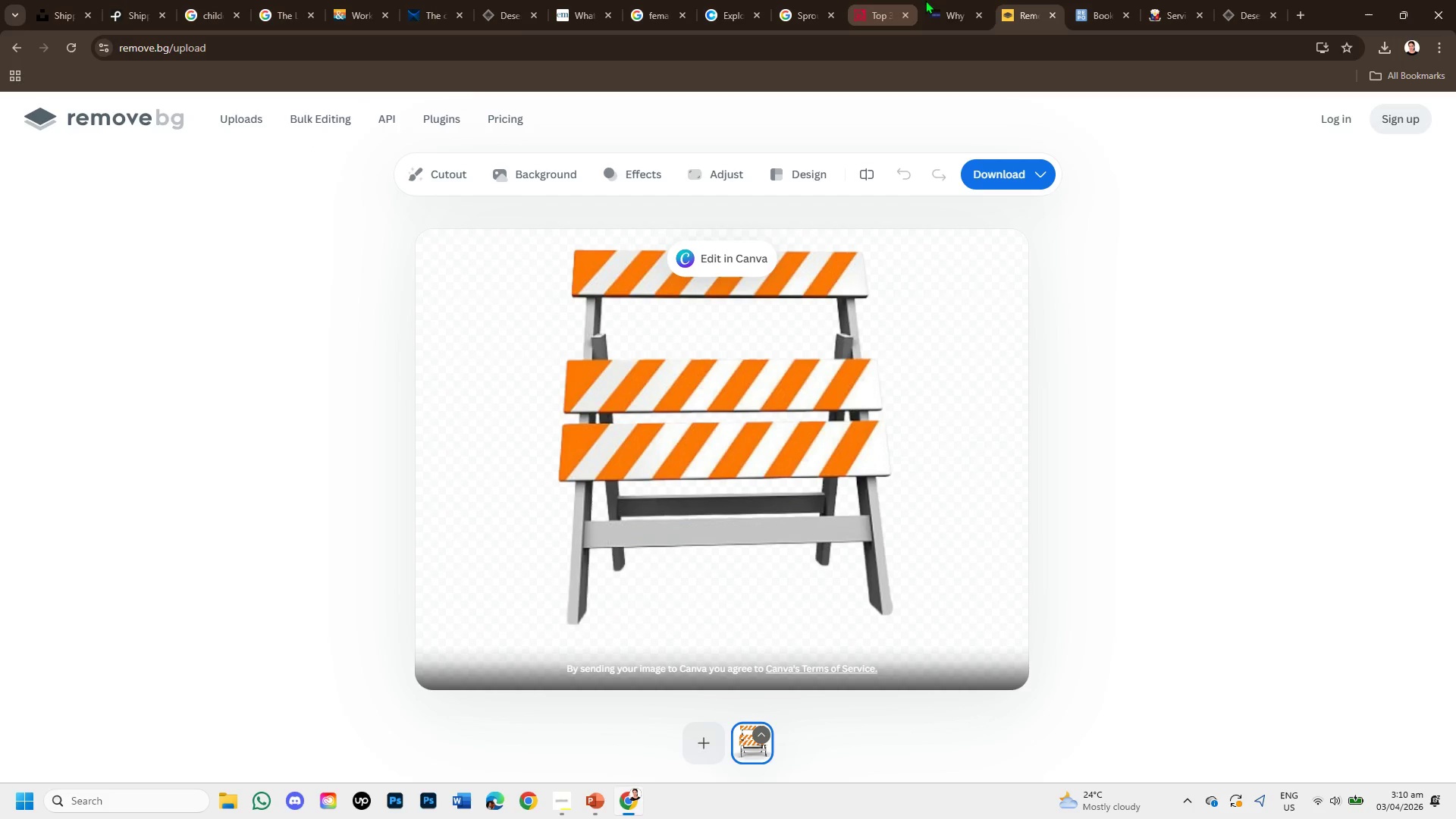 
left_click([956, 0])
 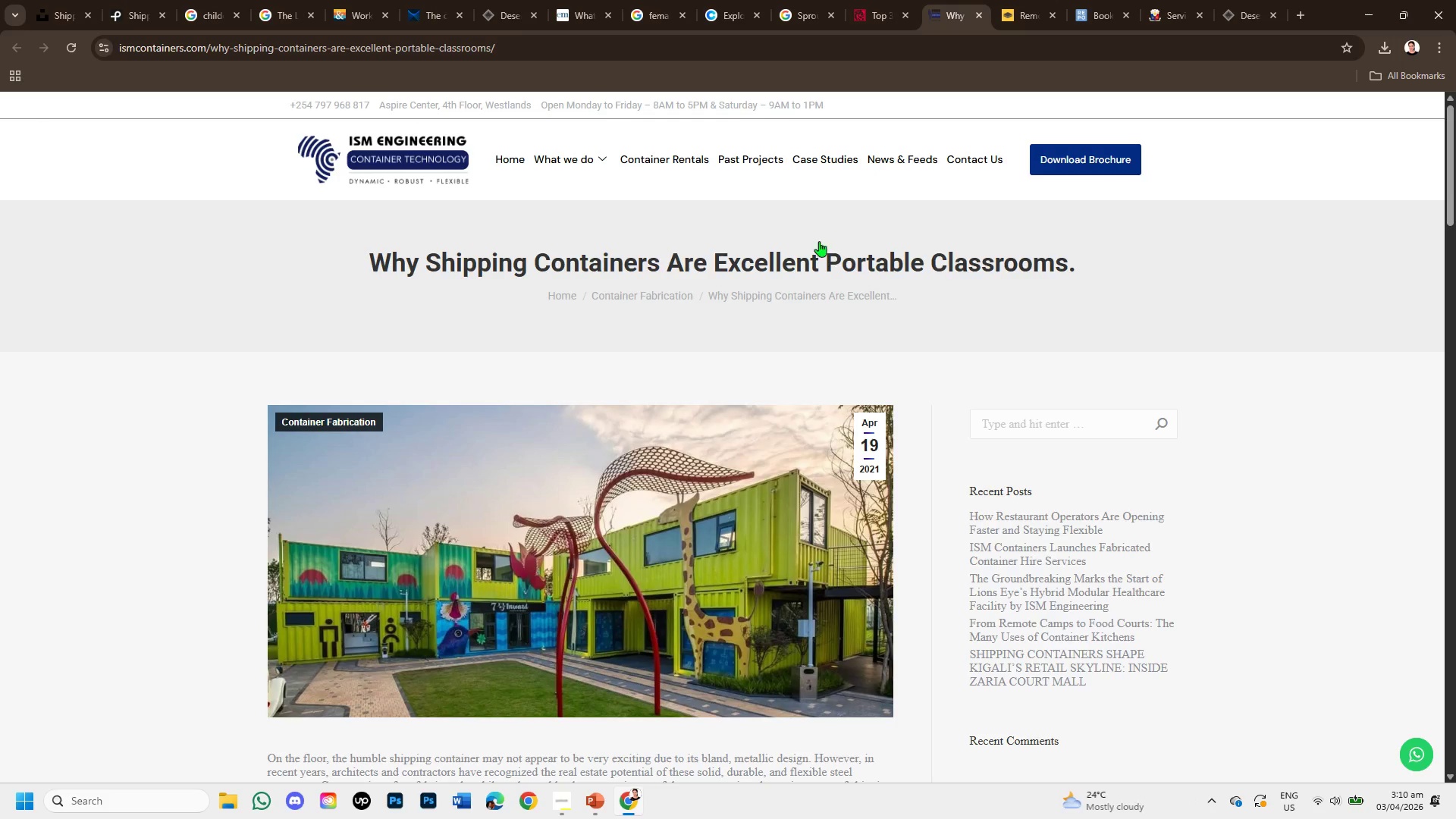 
scroll: coordinate [712, 435], scroll_direction: down, amount: 3.0
 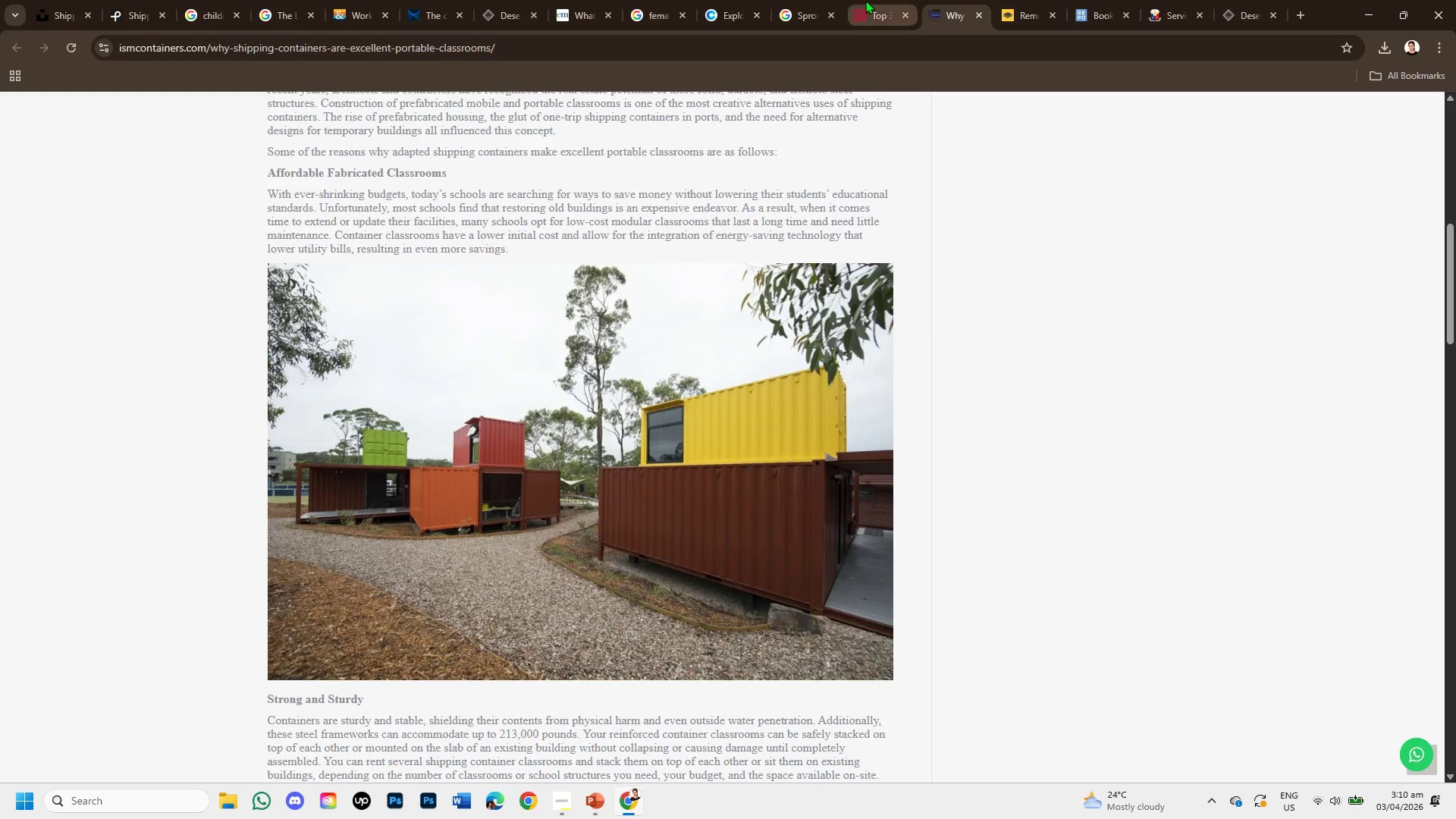 
left_click([865, 0])
 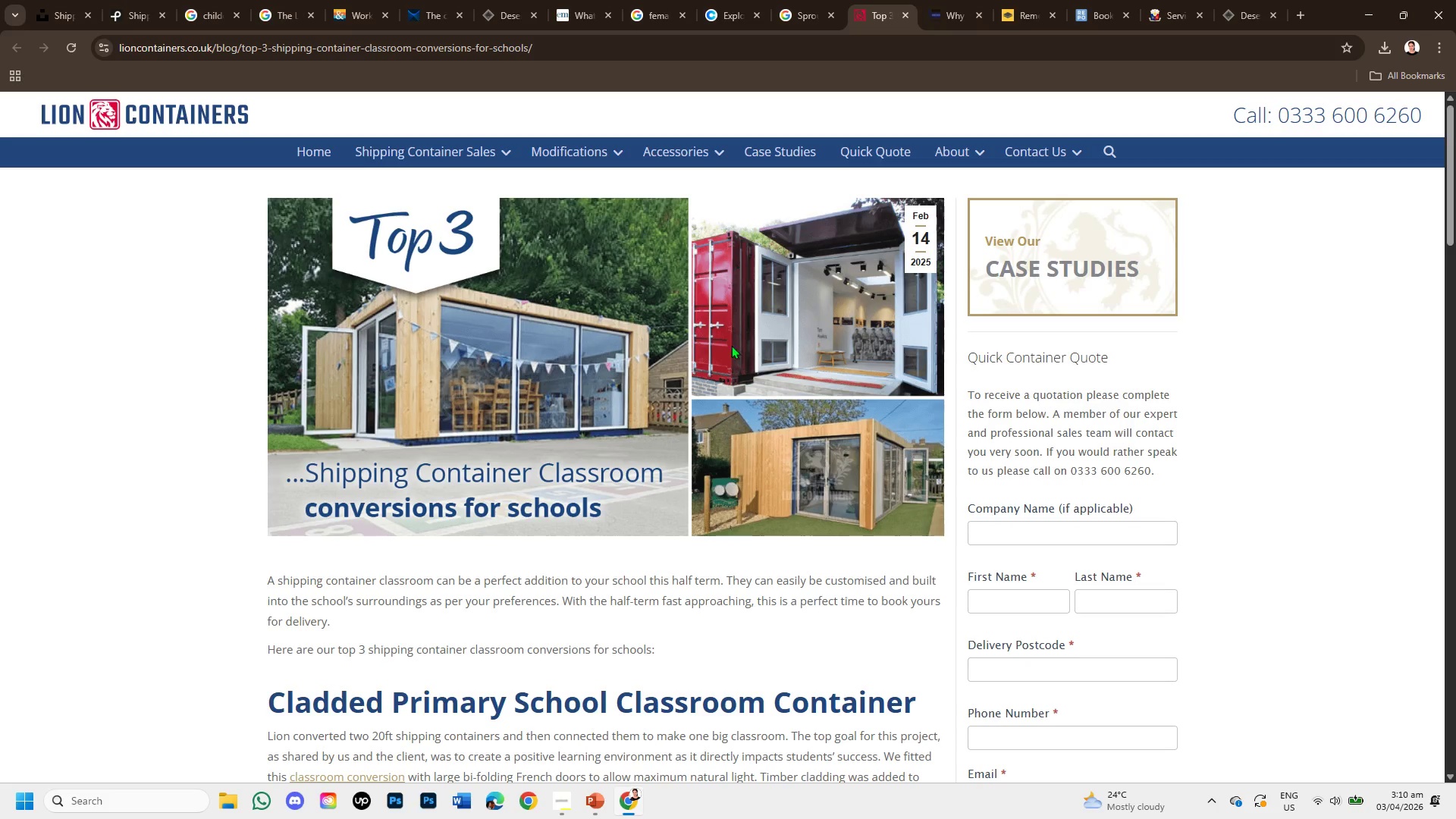 
scroll: coordinate [605, 556], scroll_direction: down, amount: 7.0
 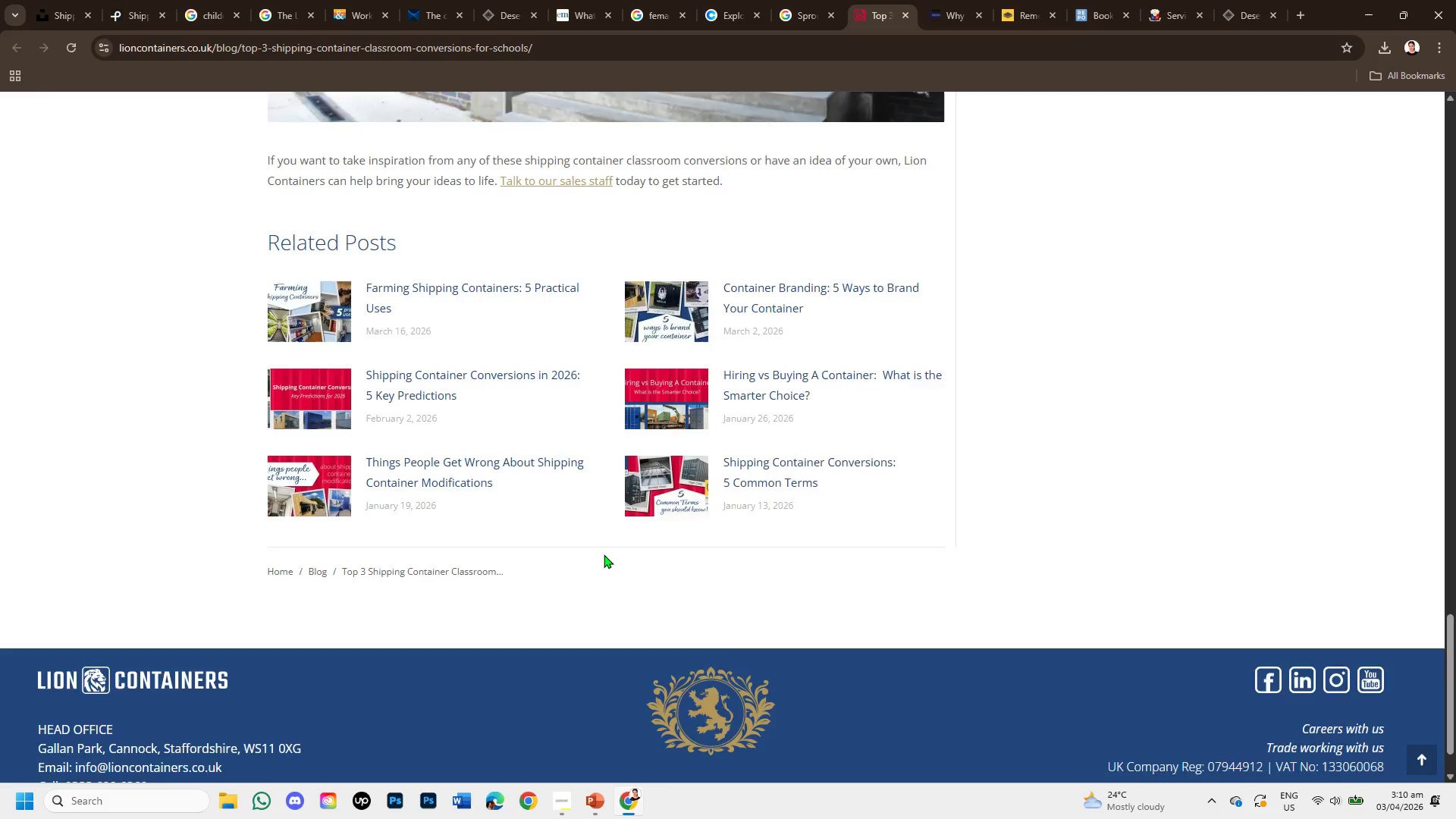 
scroll: coordinate [604, 554], scroll_direction: up, amount: 4.0
 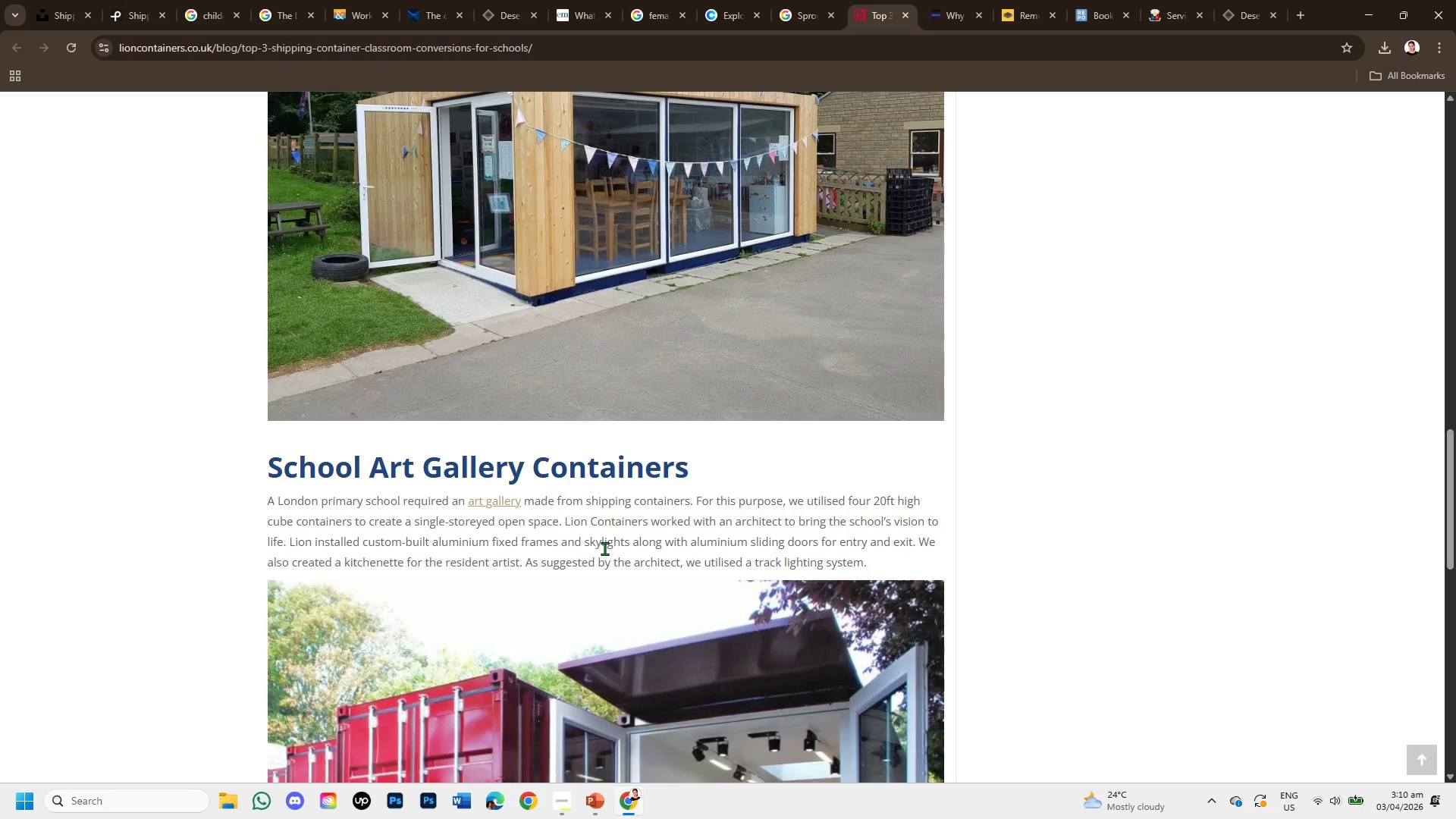 
wait(7.65)
 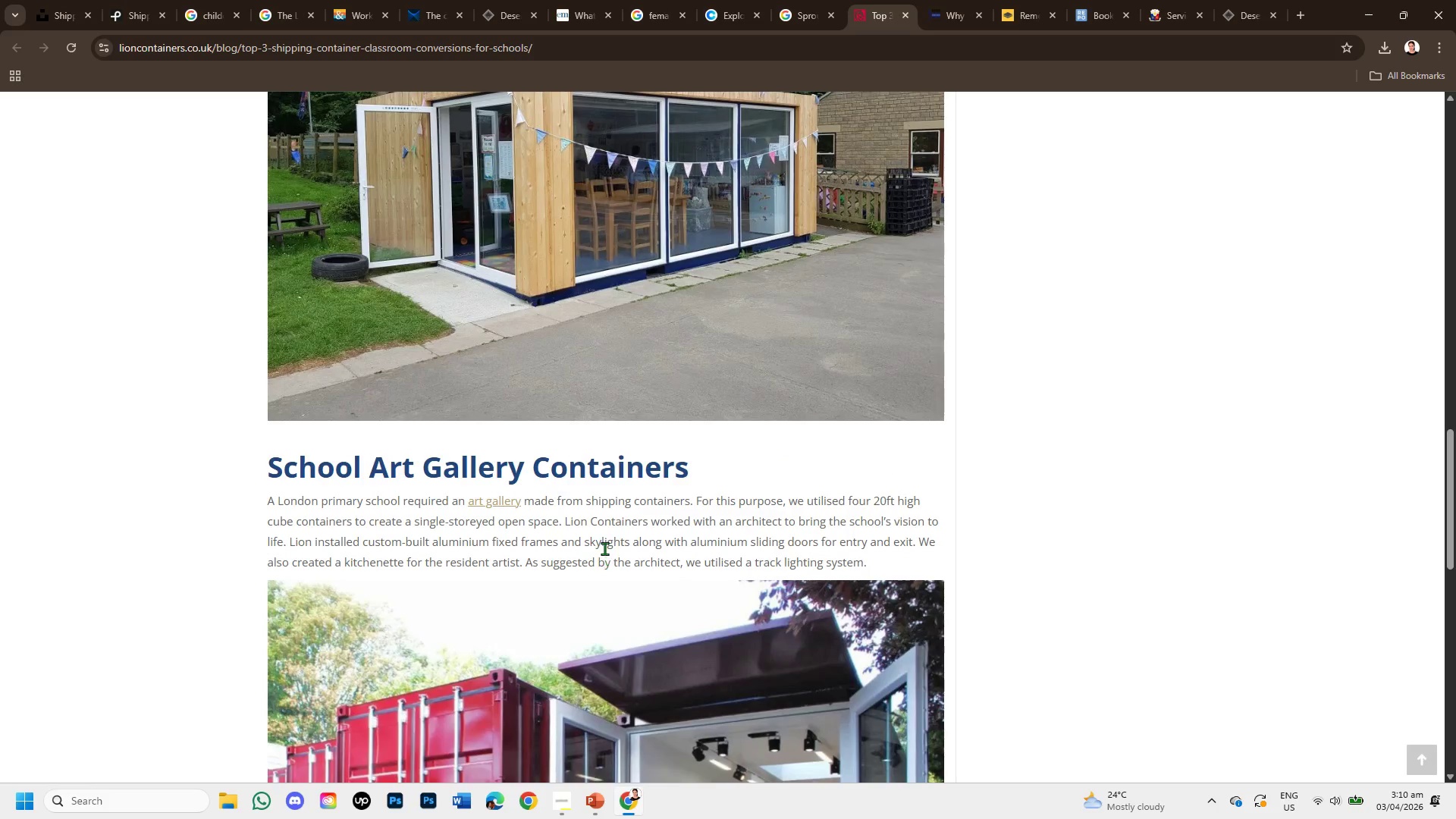 
scroll: coordinate [568, 522], scroll_direction: up, amount: 3.0
 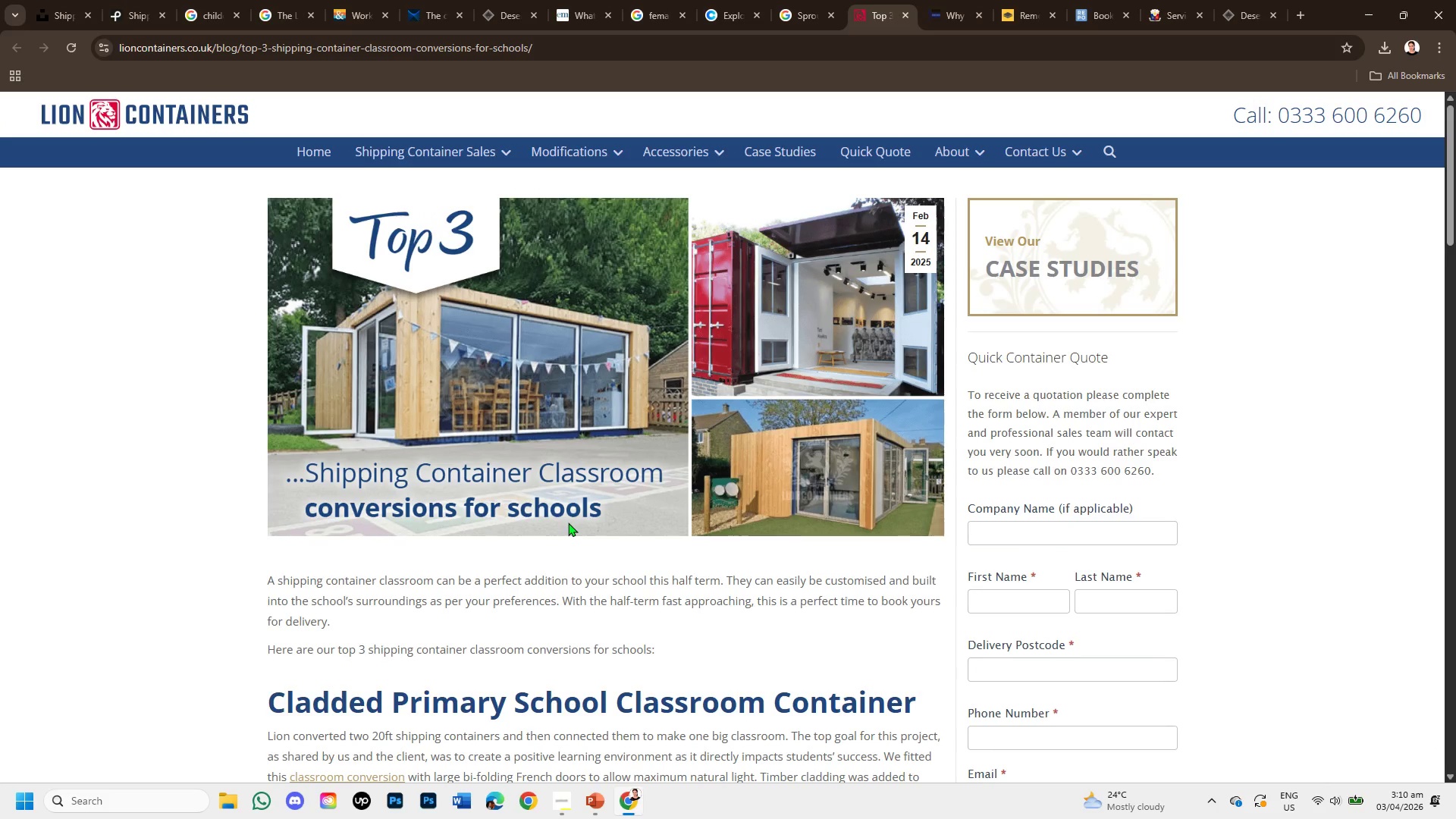 
wait(8.52)
 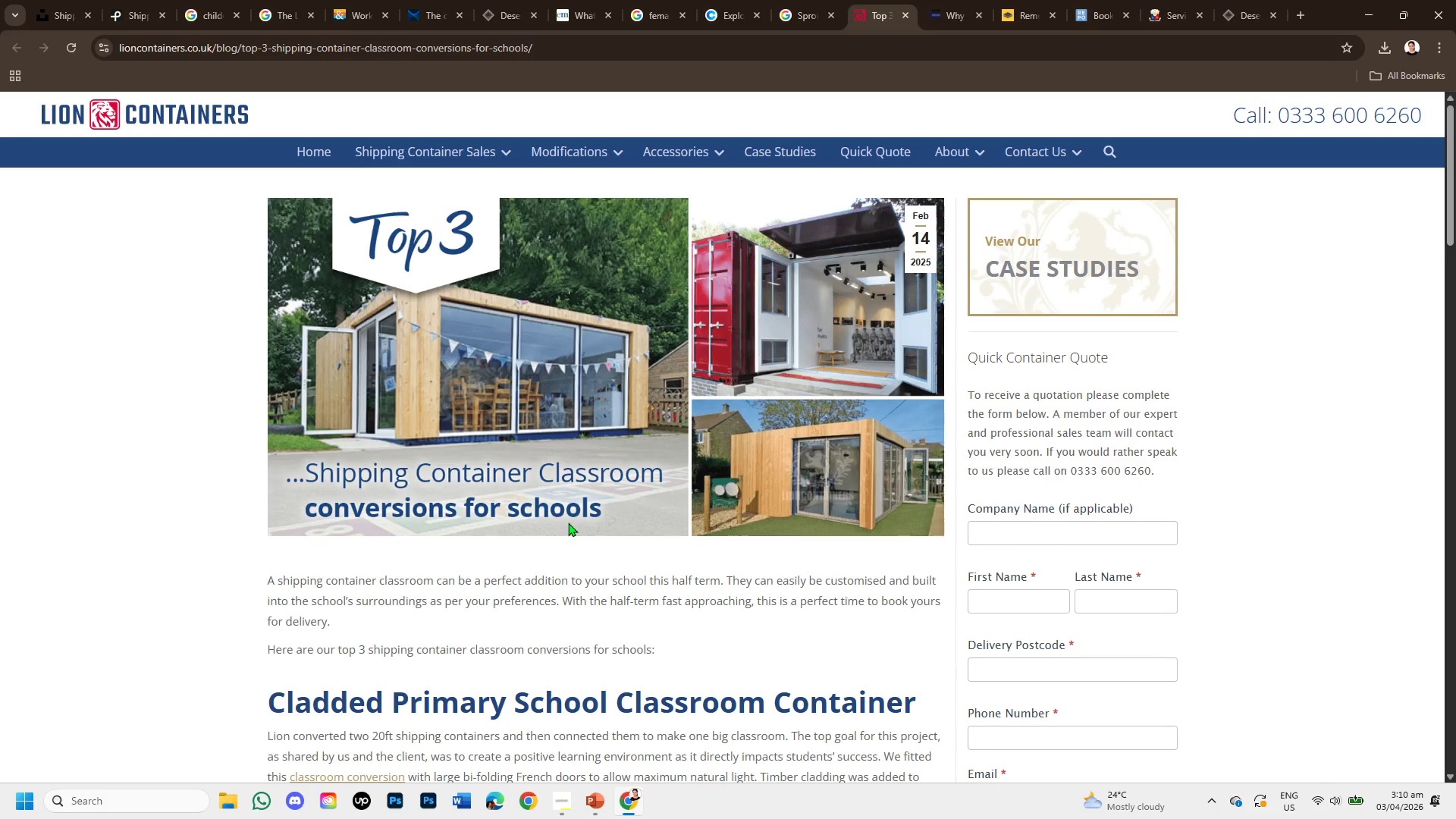 
left_click([632, 815])